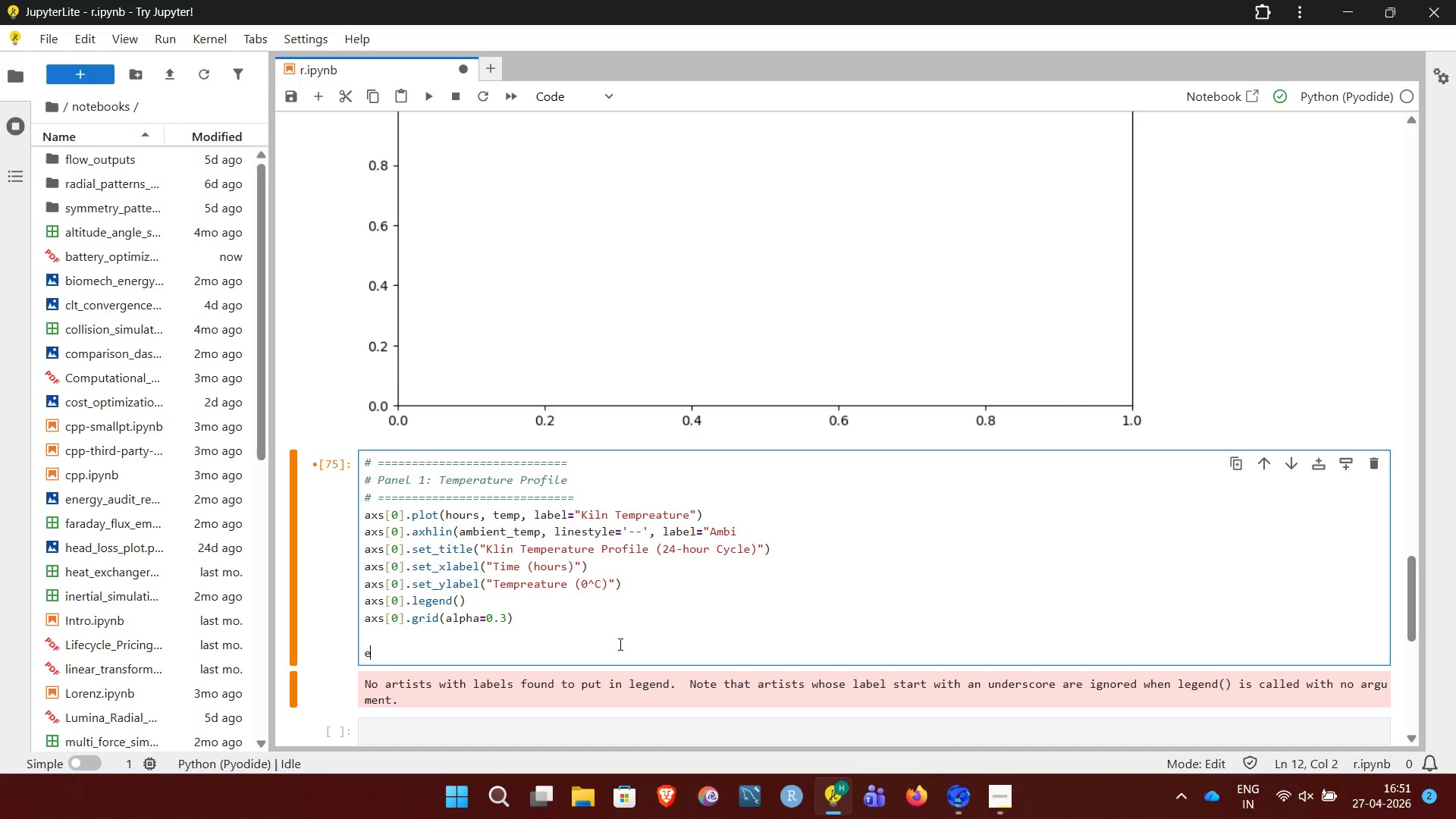 
type(ent T)
key(Backspace)
key(Backspace)
key(Backspace)
key(Backspace)
key(Backspace)
 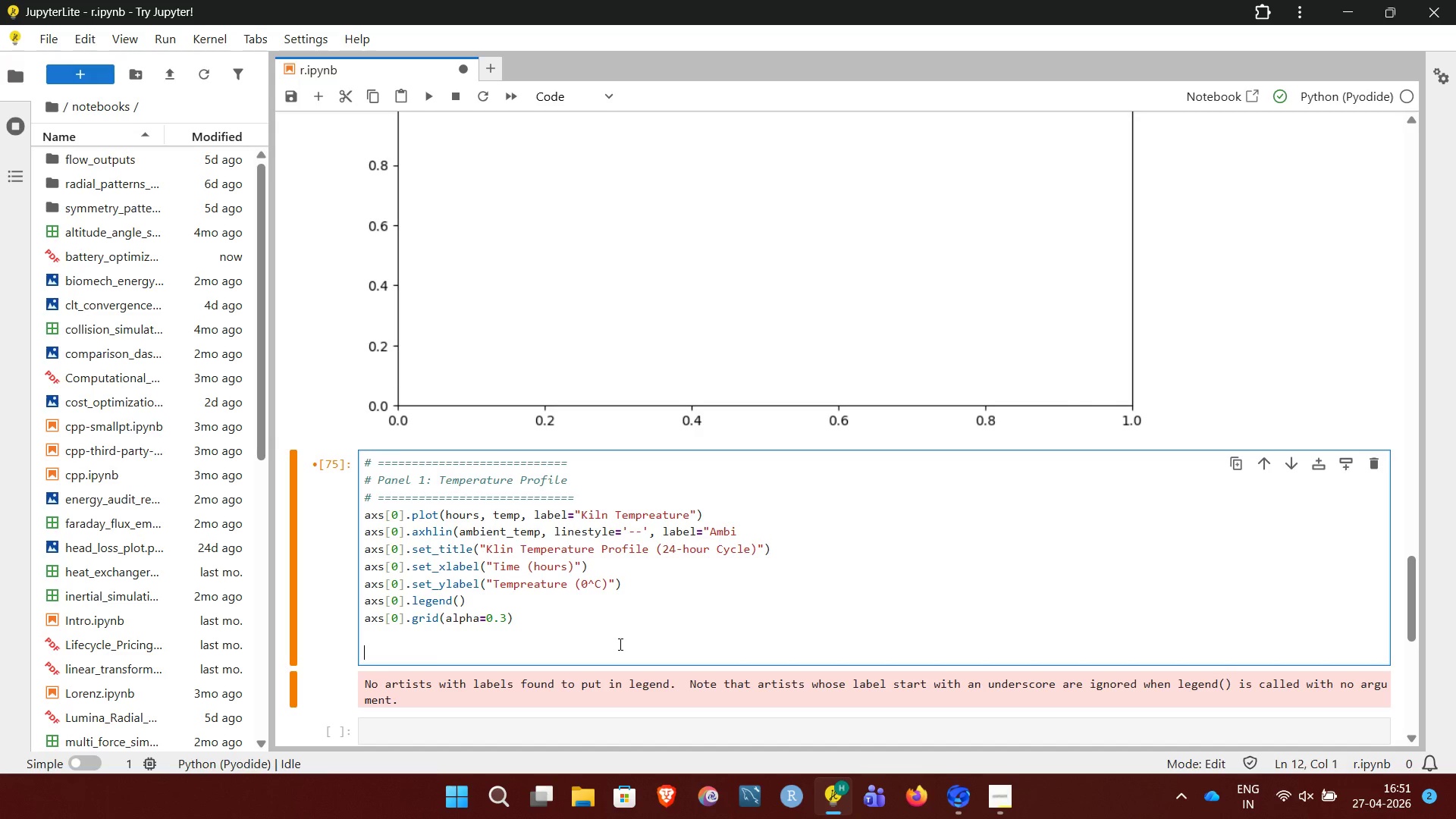 
hold_key(key=ArrowUp, duration=0.73)
 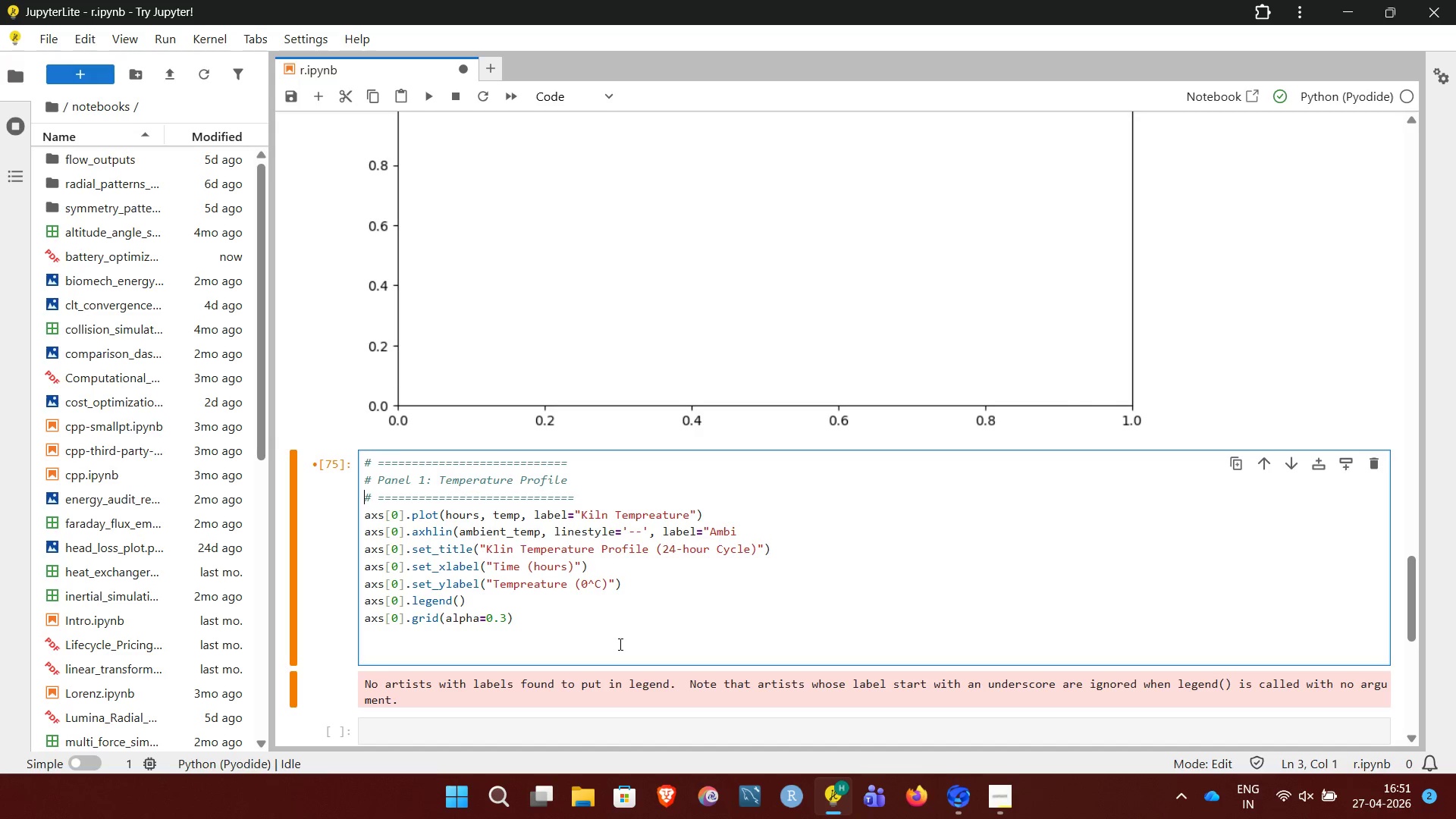 
hold_key(key=ArrowDown, duration=0.39)
 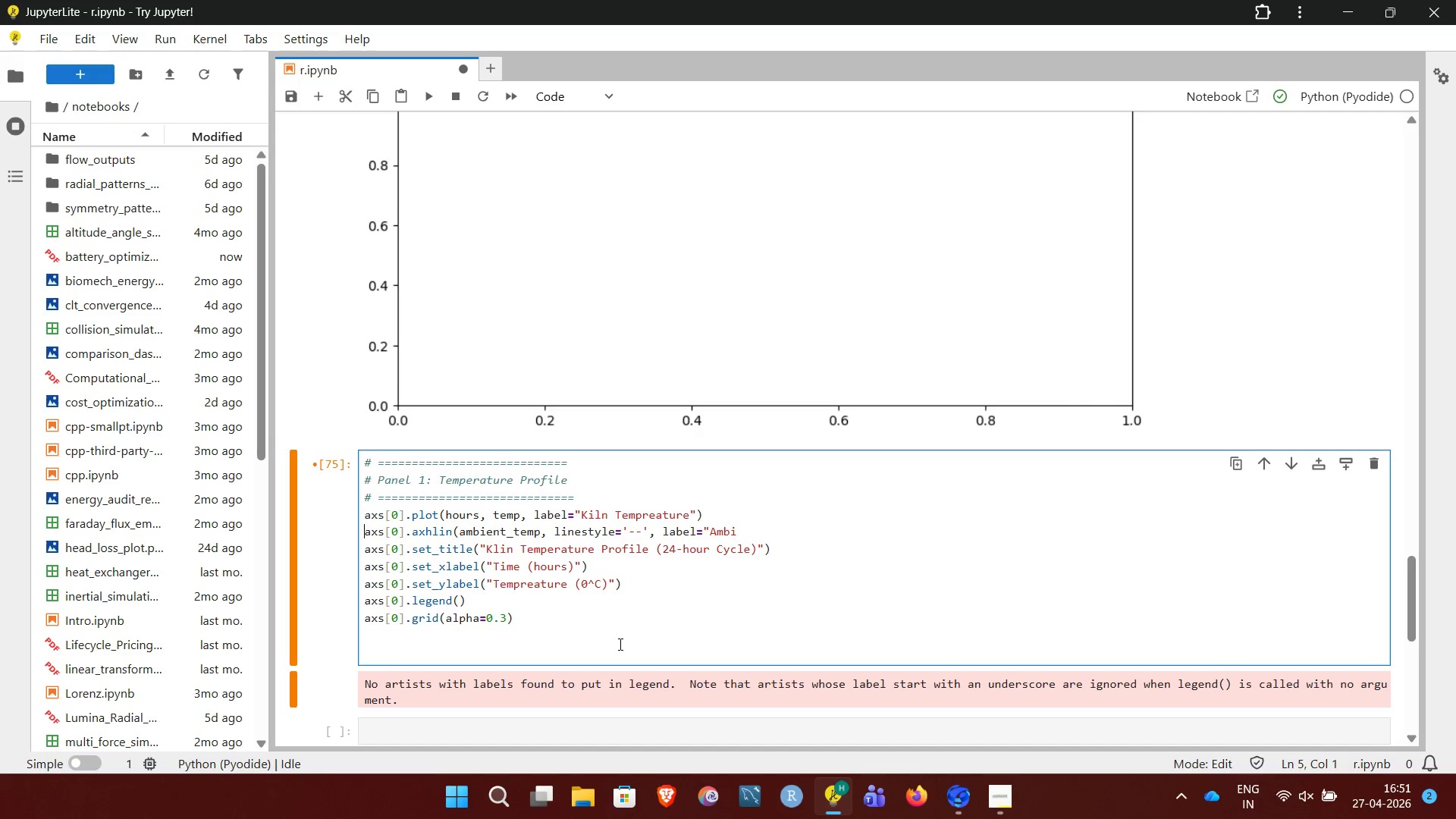 
key(ArrowDown)
 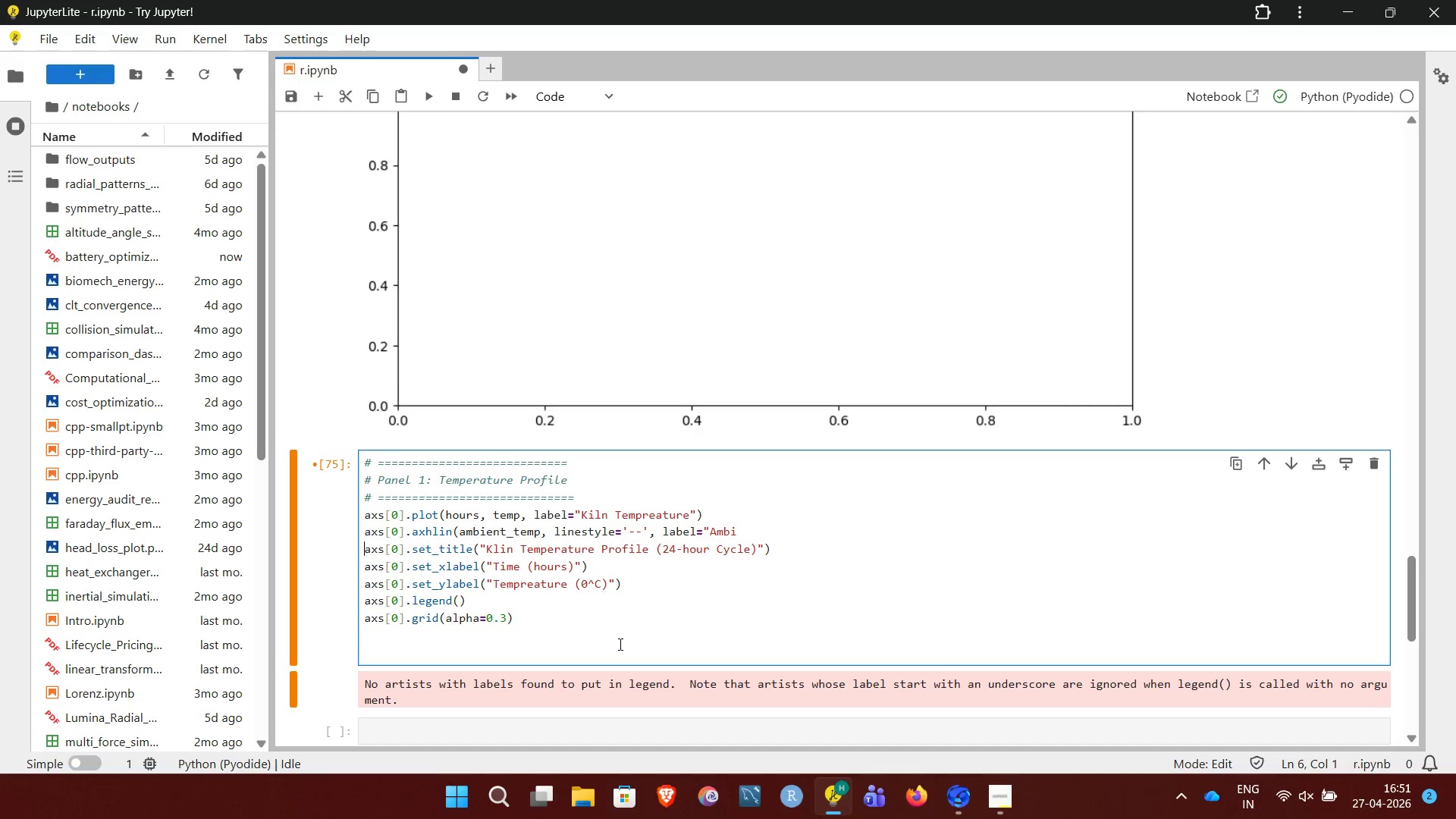 
key(ArrowDown)
 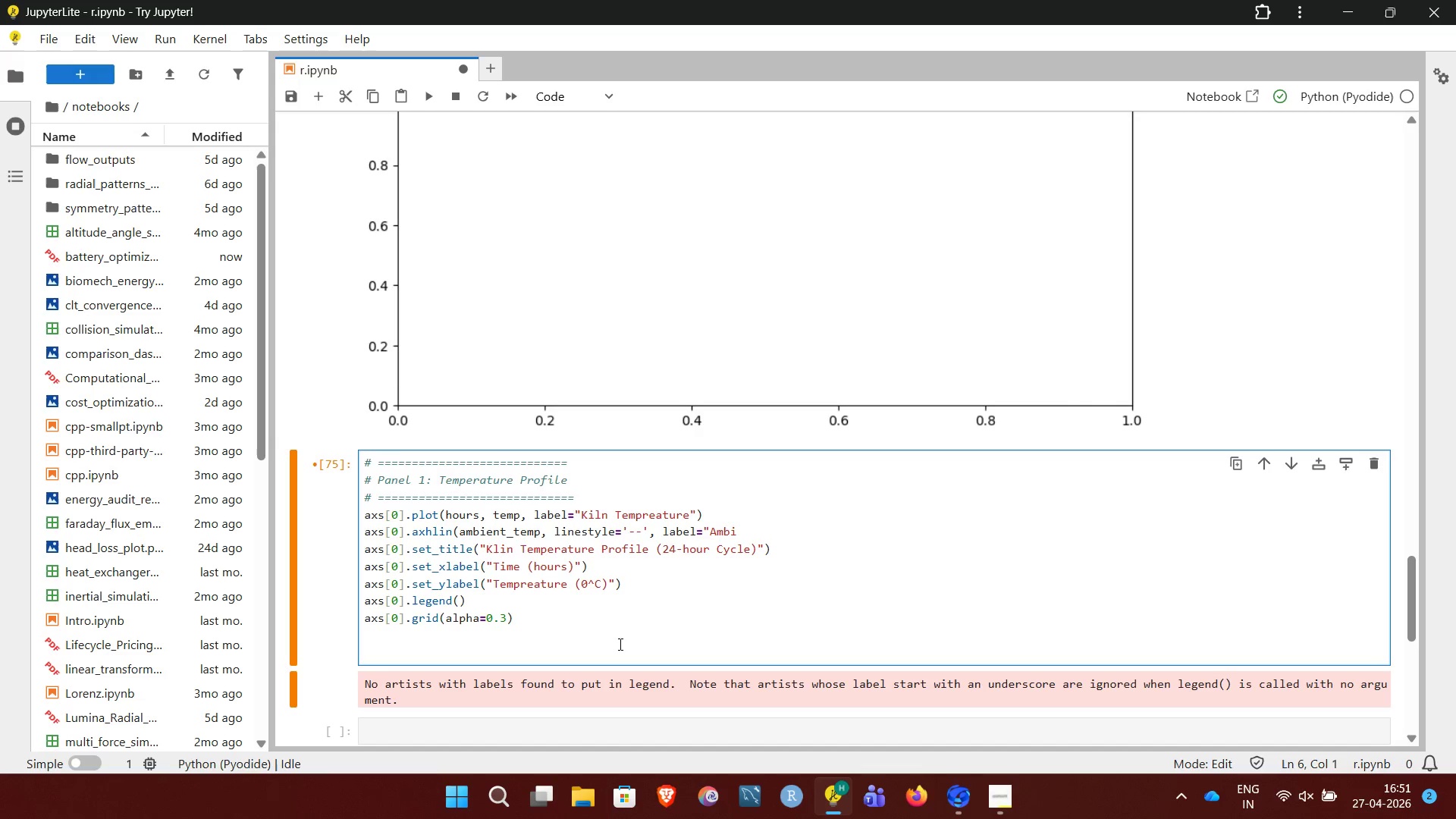 
hold_key(key=ArrowRight, duration=1.51)
 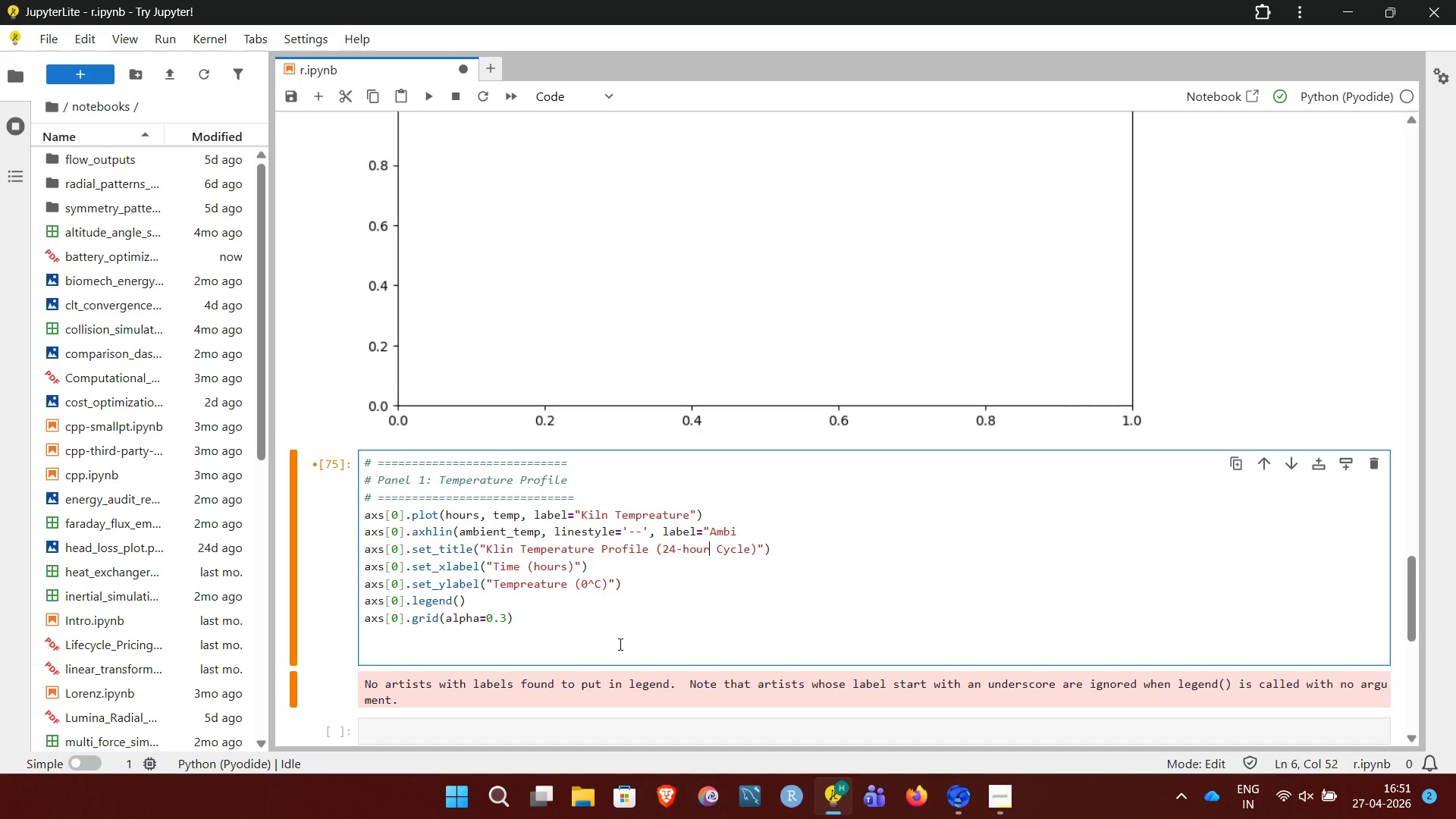 
hold_key(key=ArrowRight, duration=0.56)
 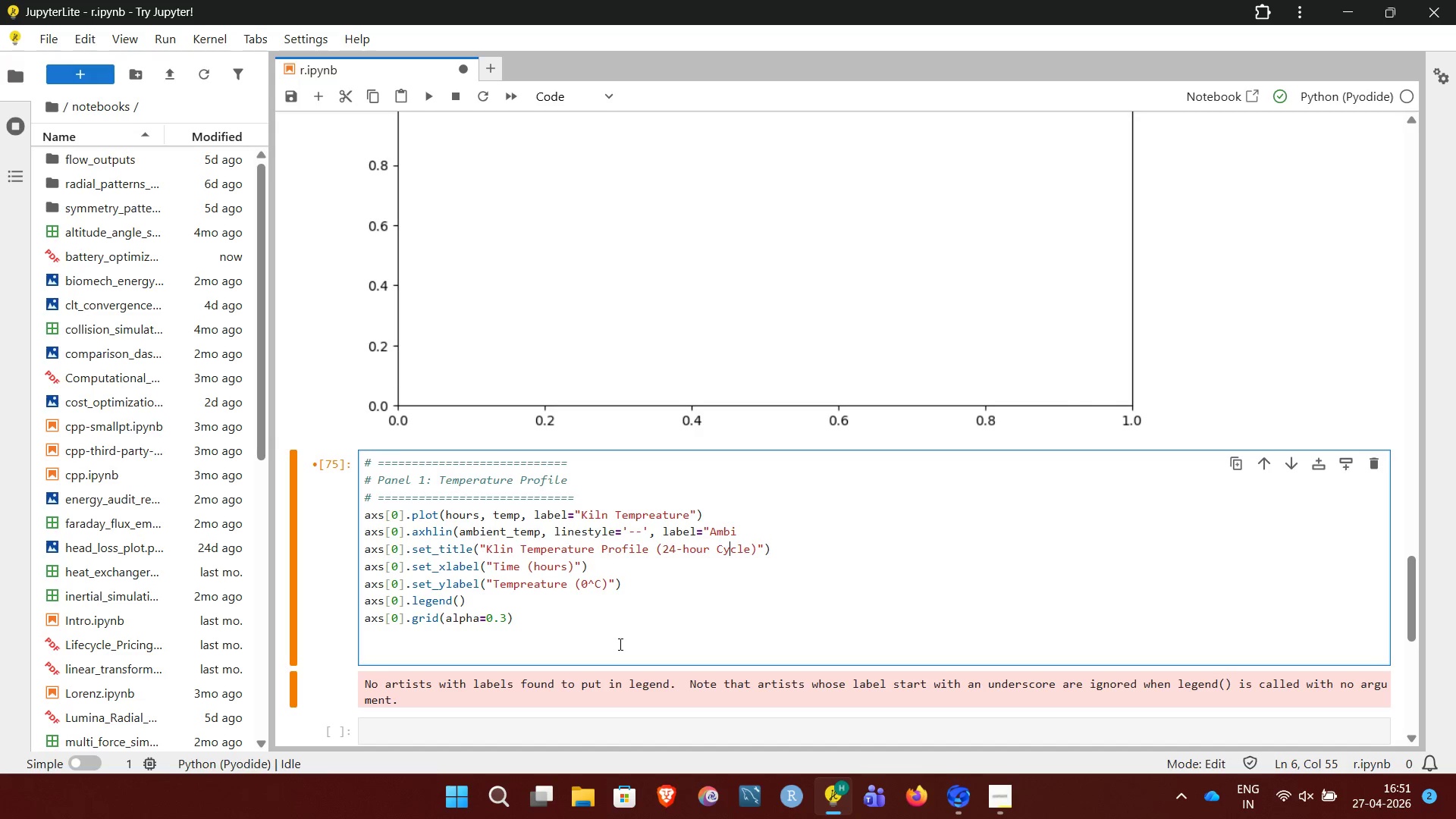 
key(ArrowRight)
 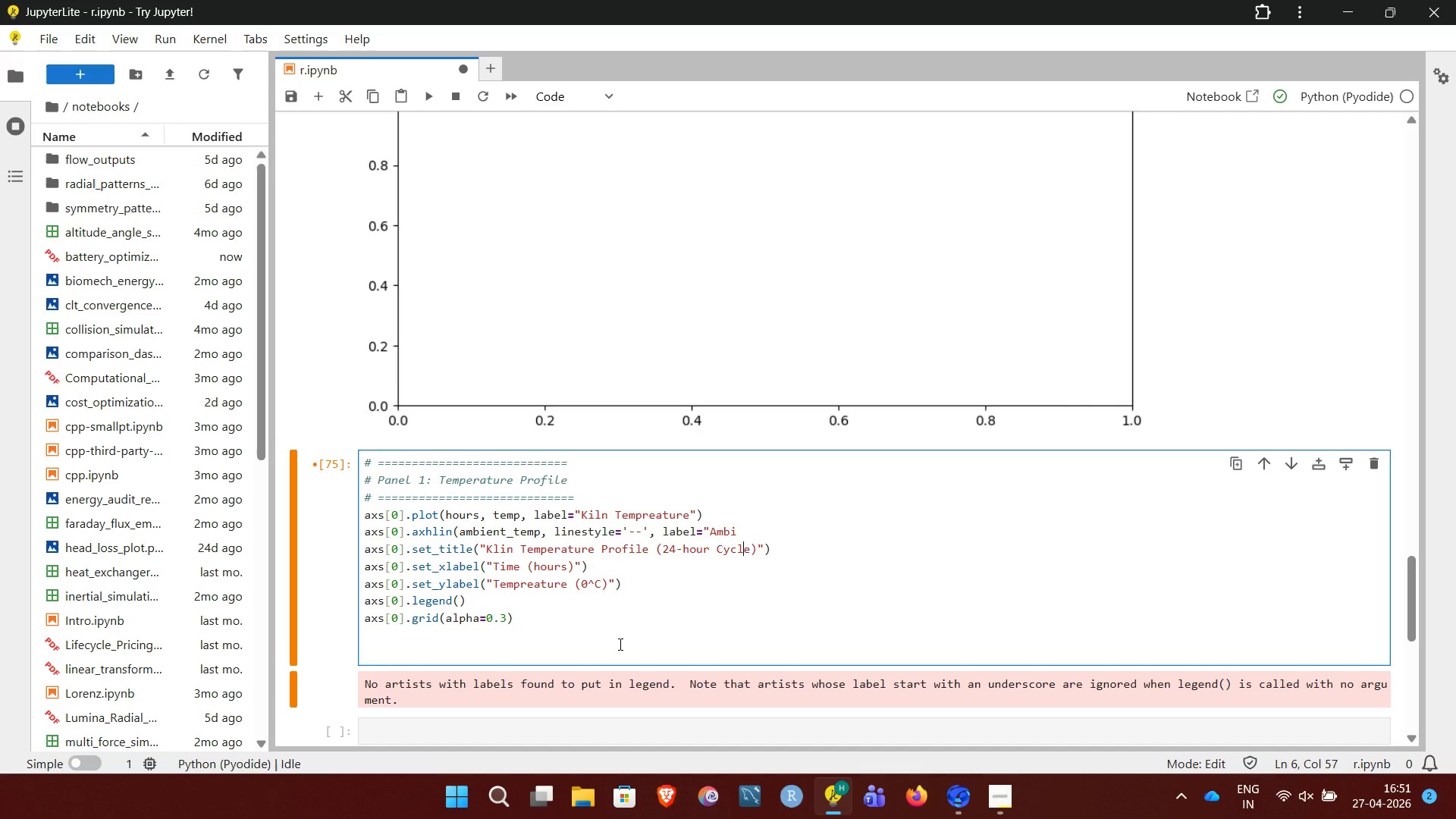 
key(ArrowRight)
 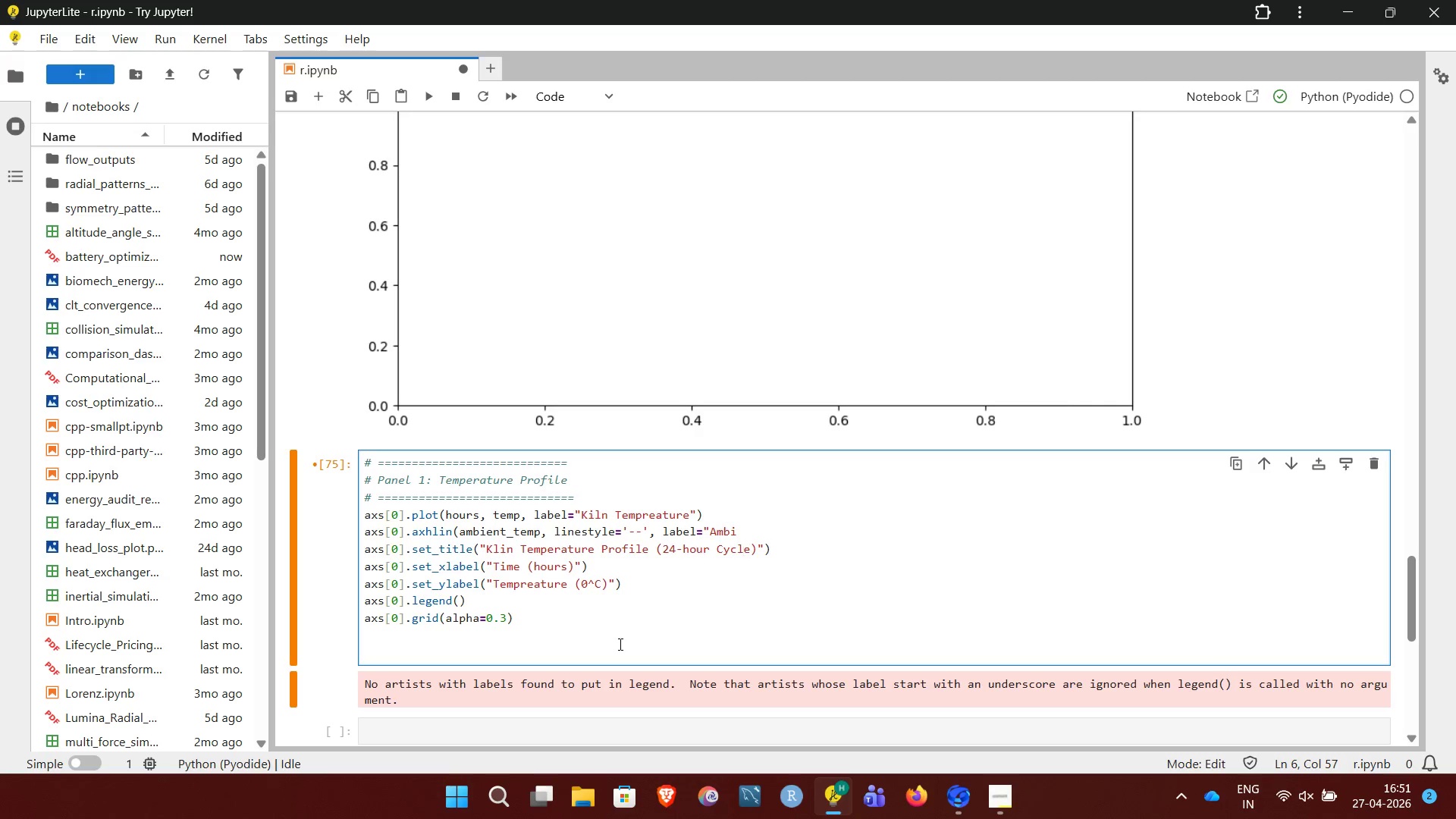 
key(ArrowUp)
 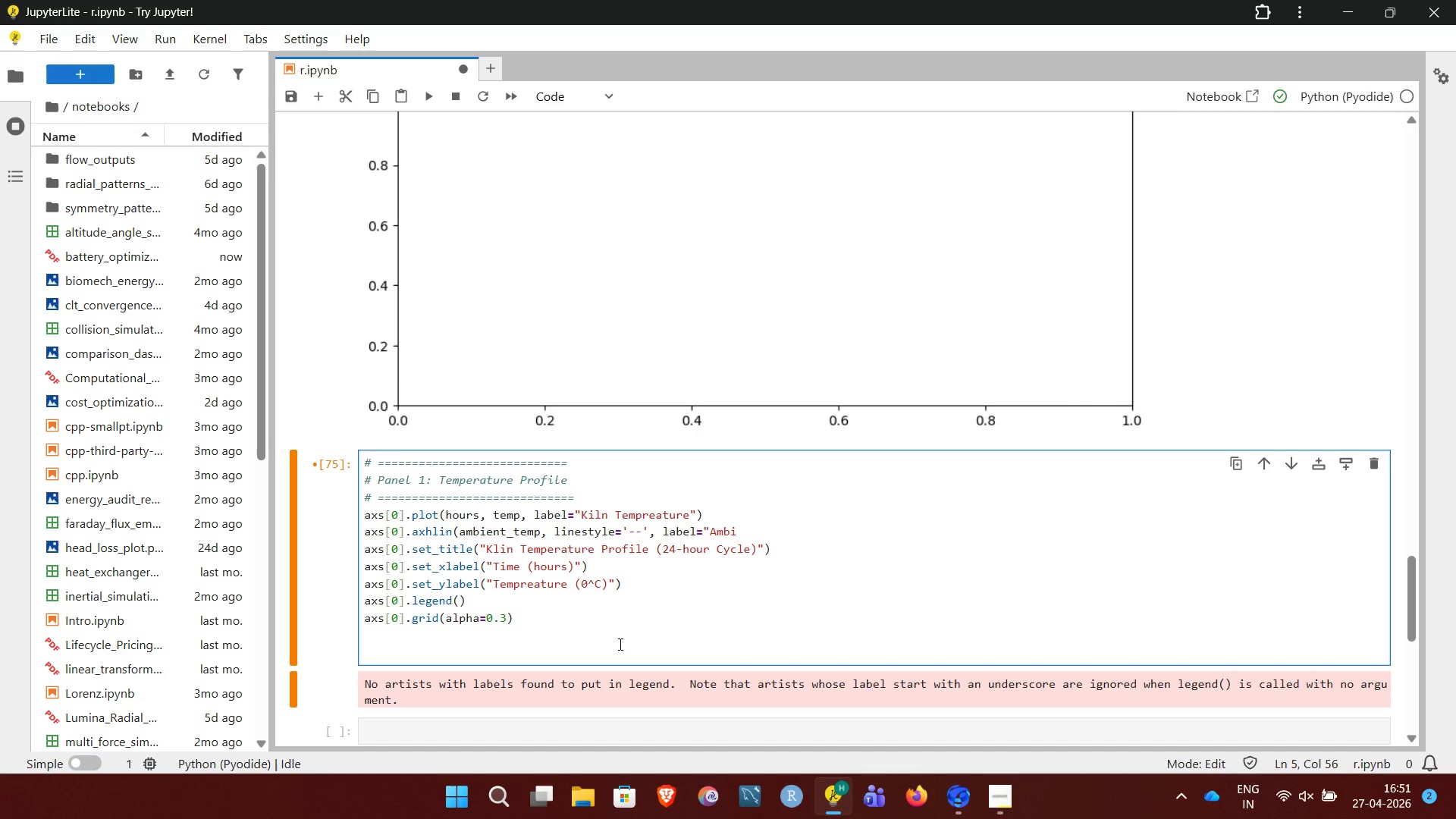 
wait(7.25)
 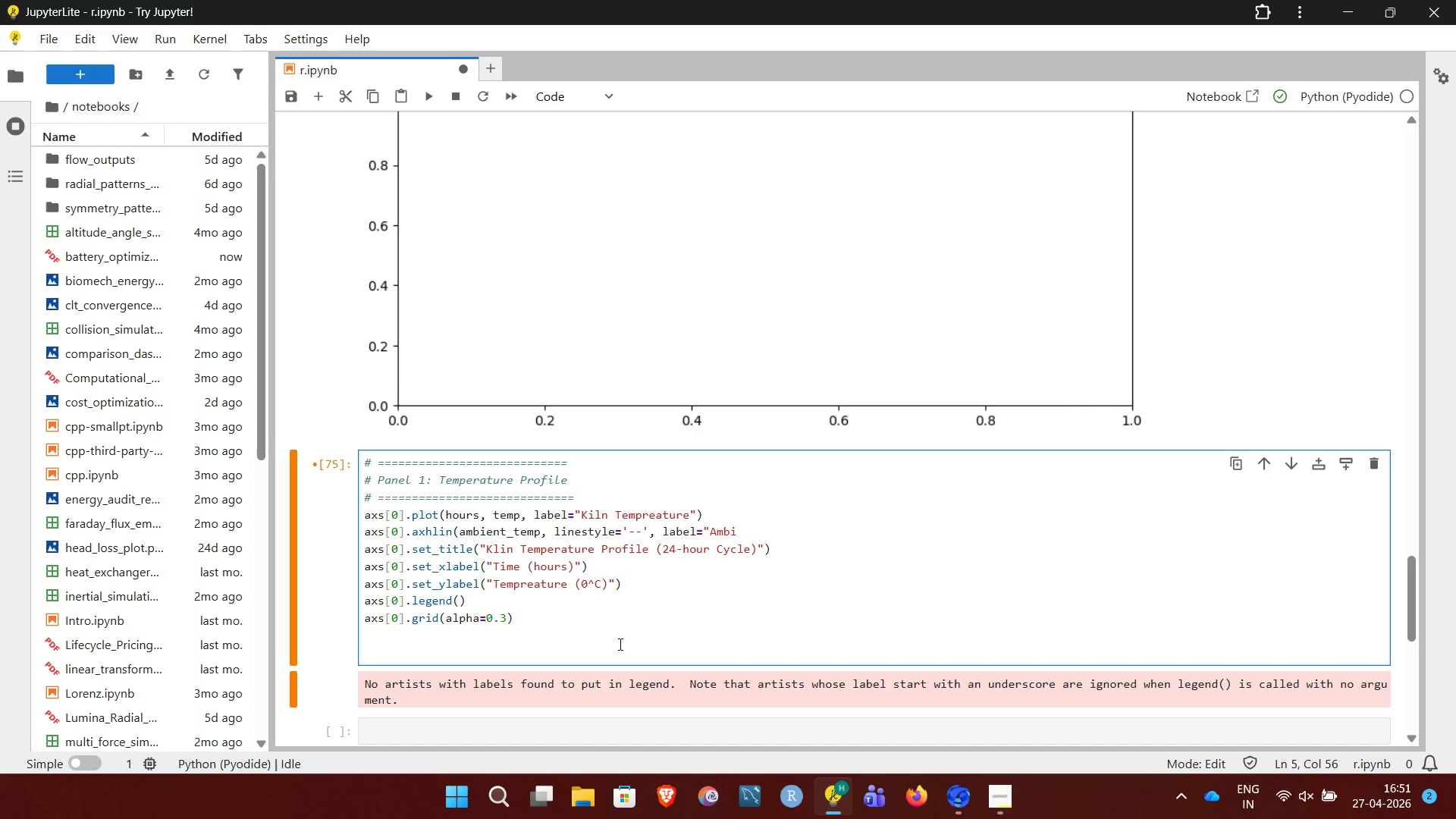 
type(ent Temp"))
key(NumpadEnter)
 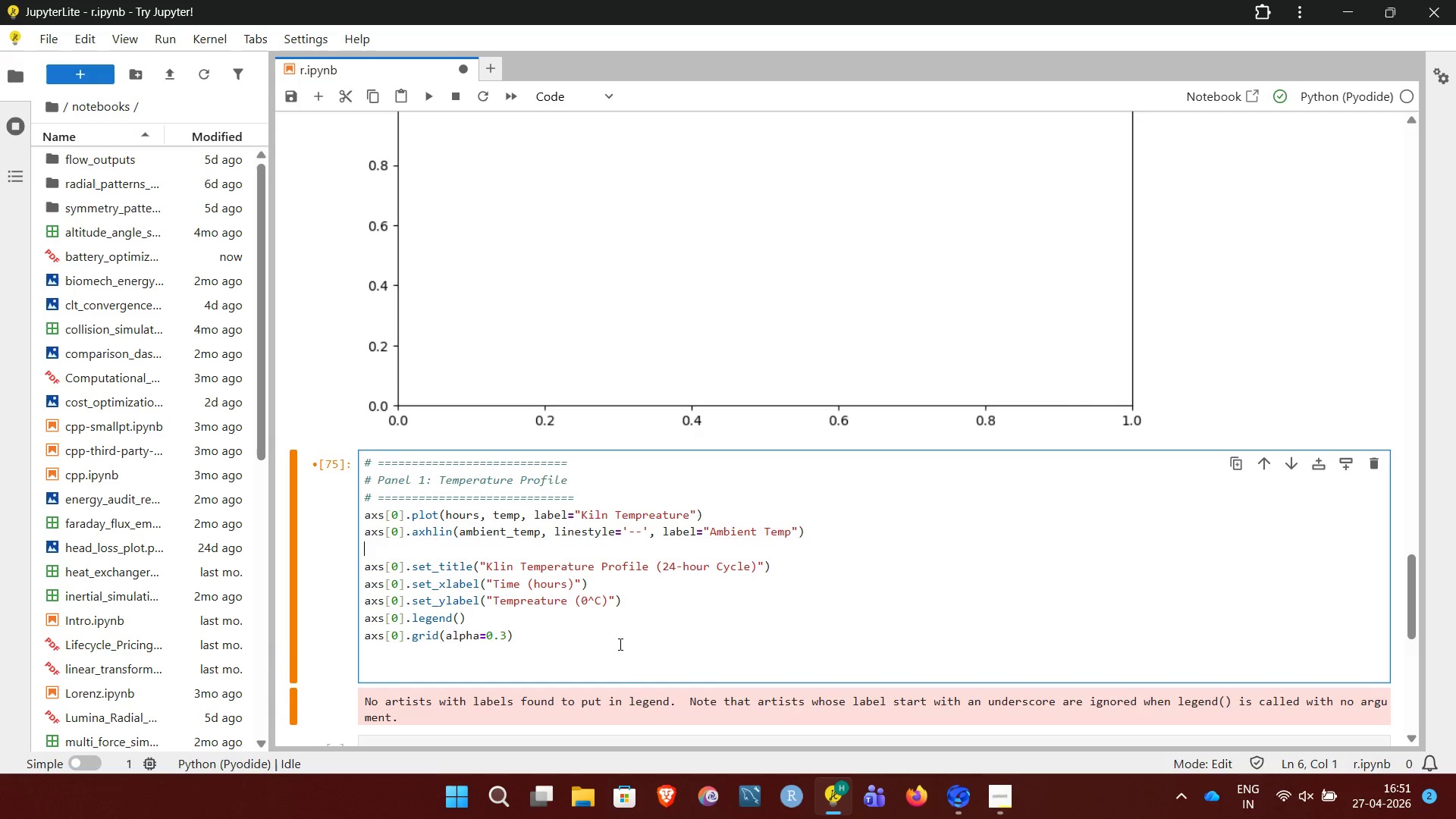 
key(Shift+Enter)
 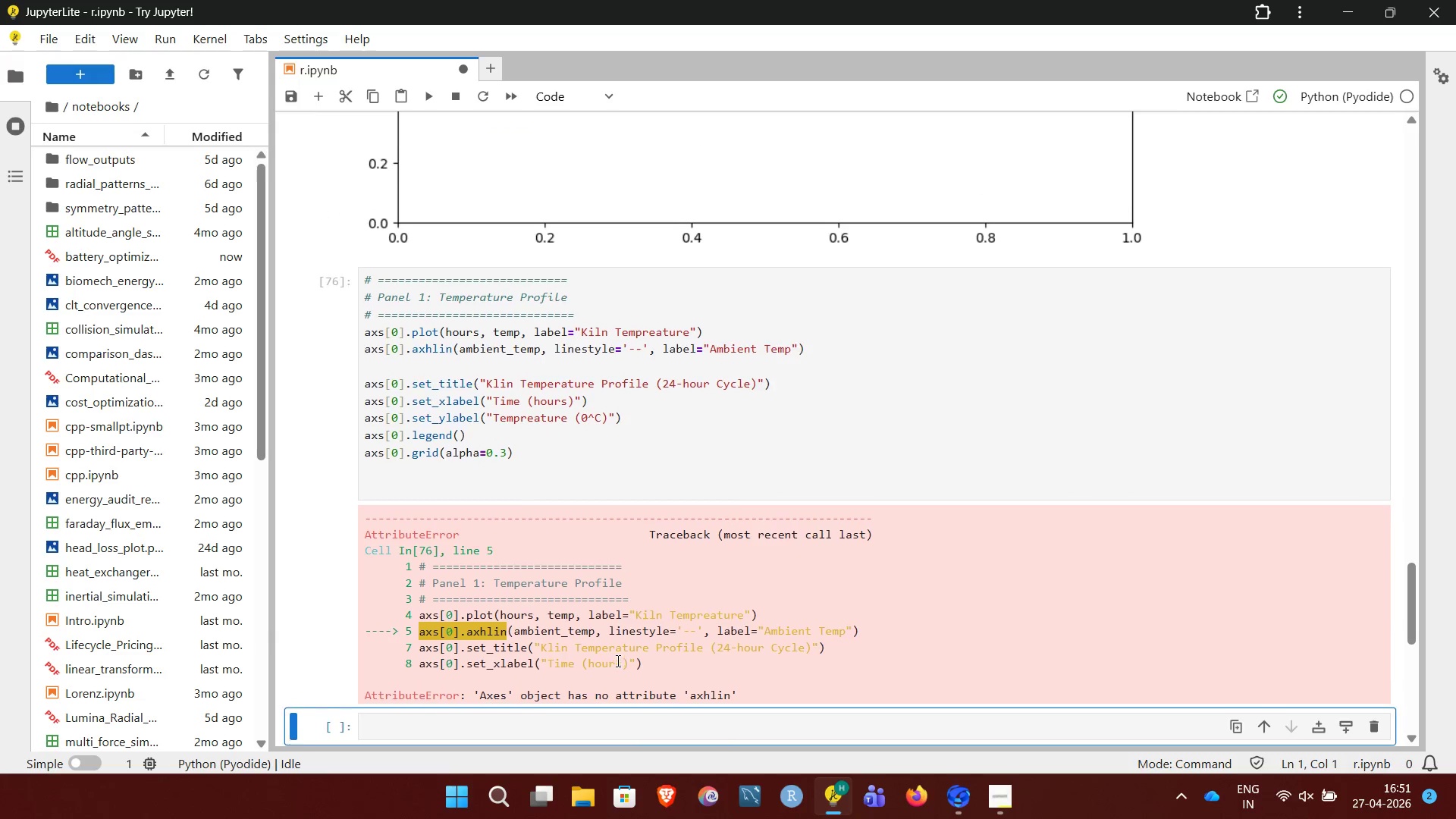 
wait(8.78)
 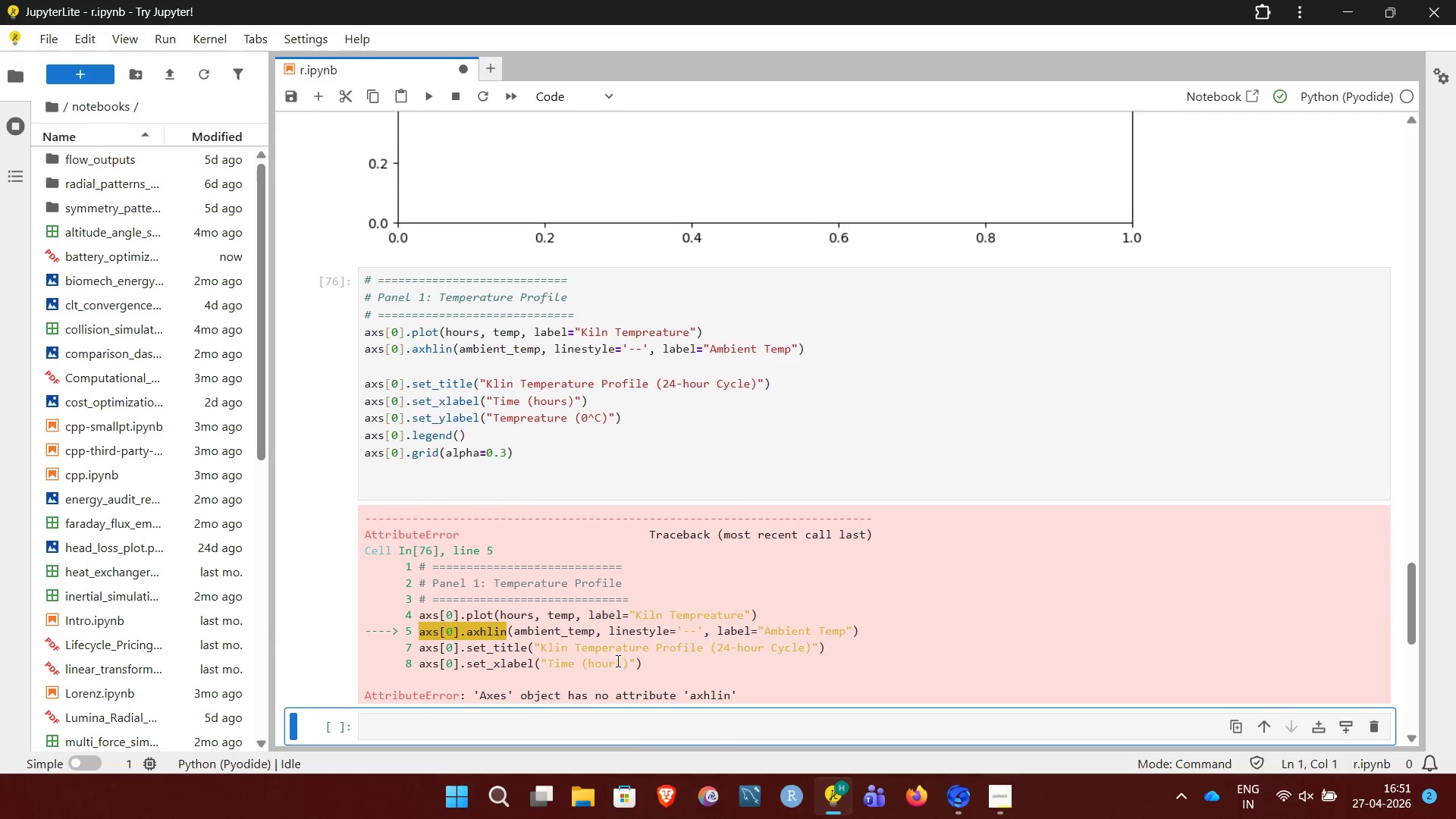 
left_click([451, 377])
 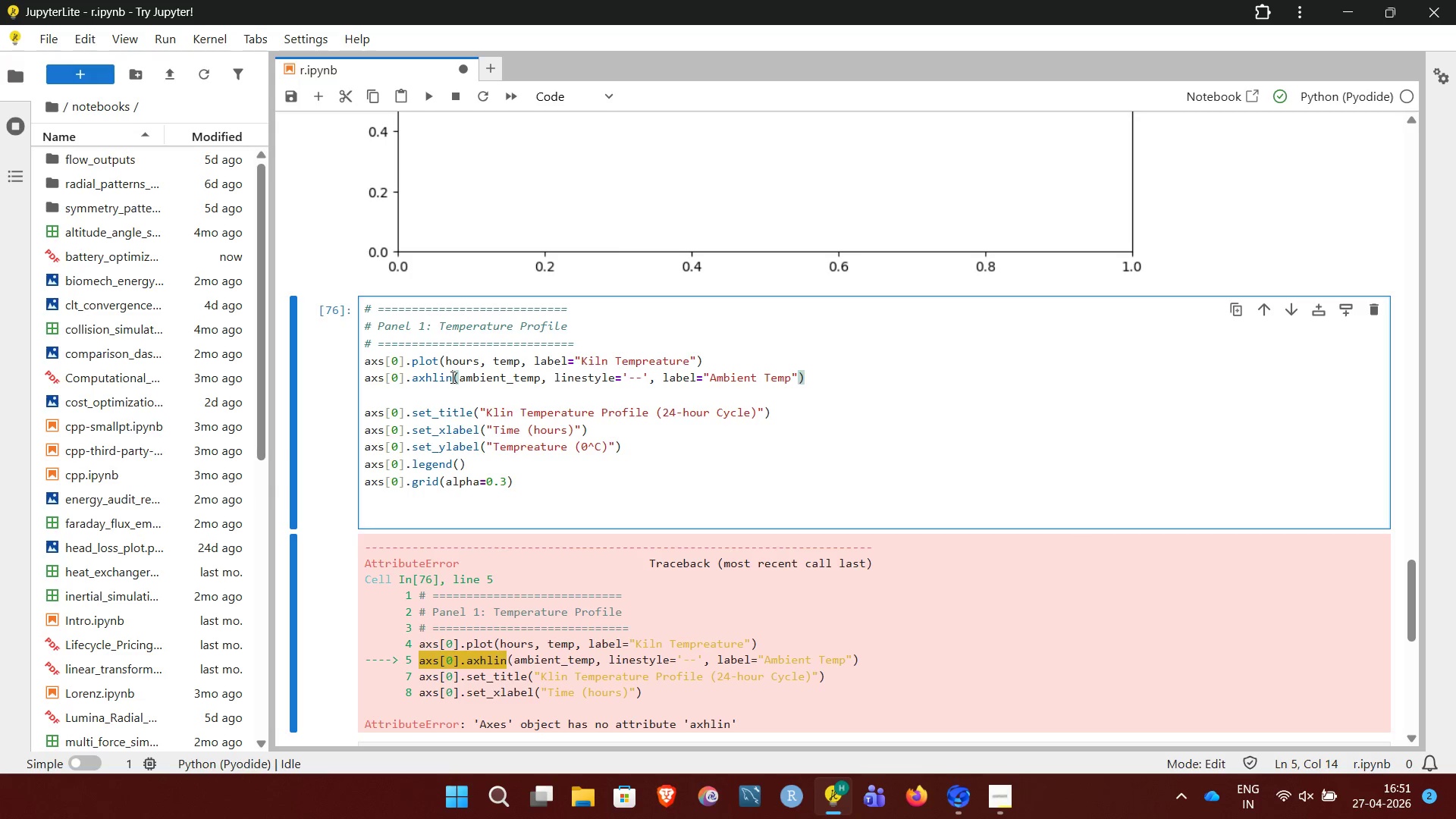 
wait(6.56)
 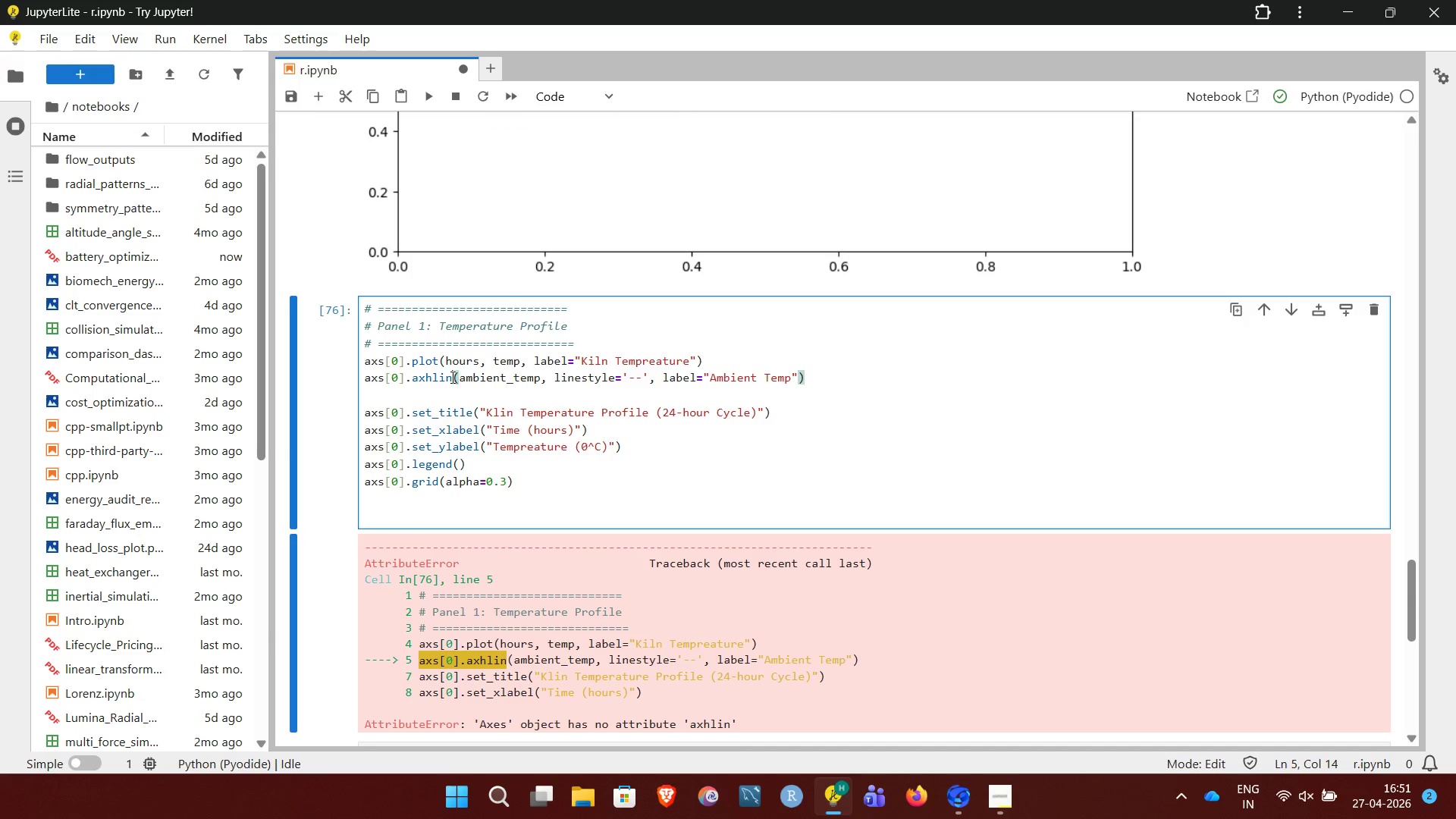 
key(E)
 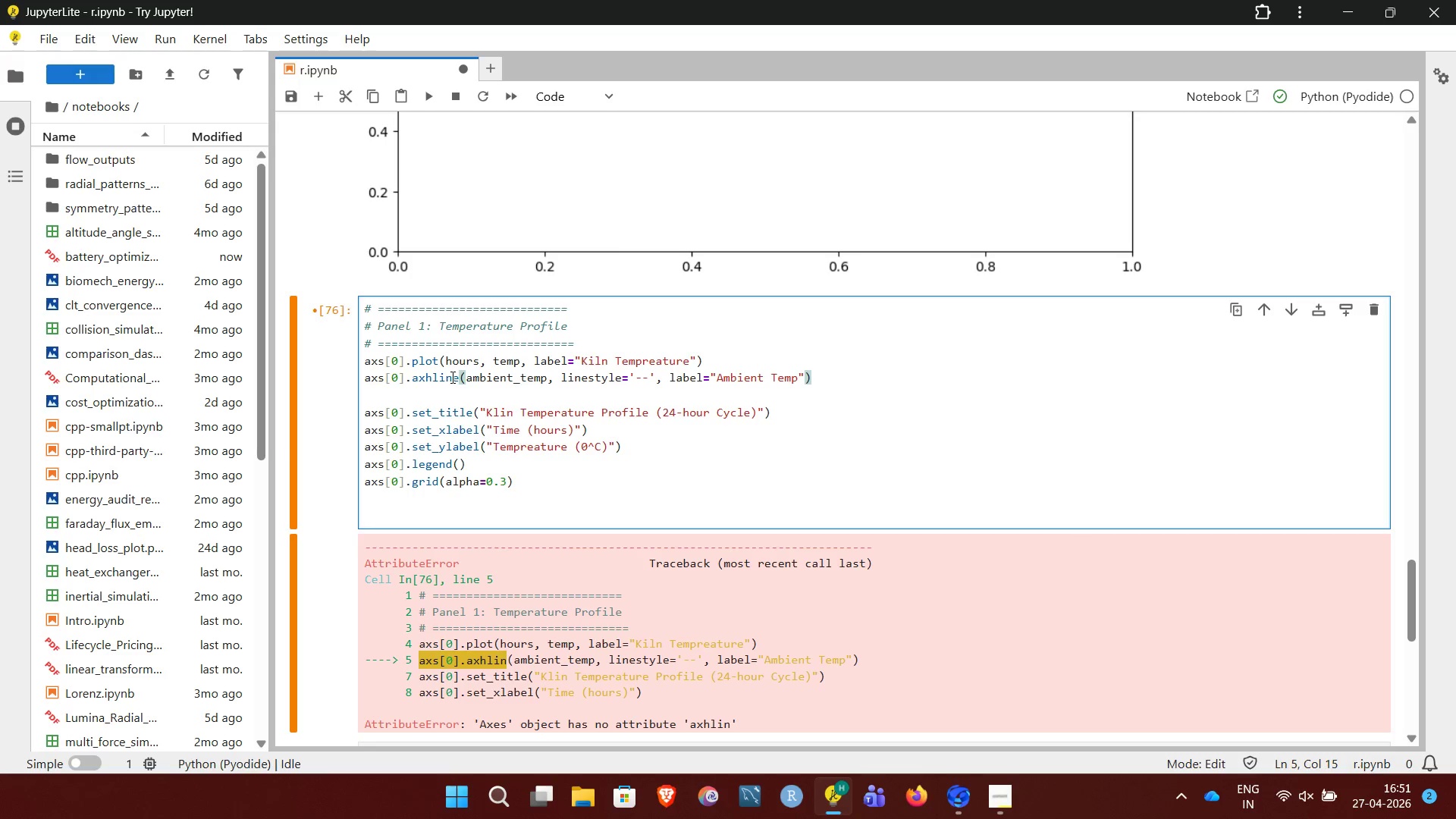 
key(Shift+Enter)
 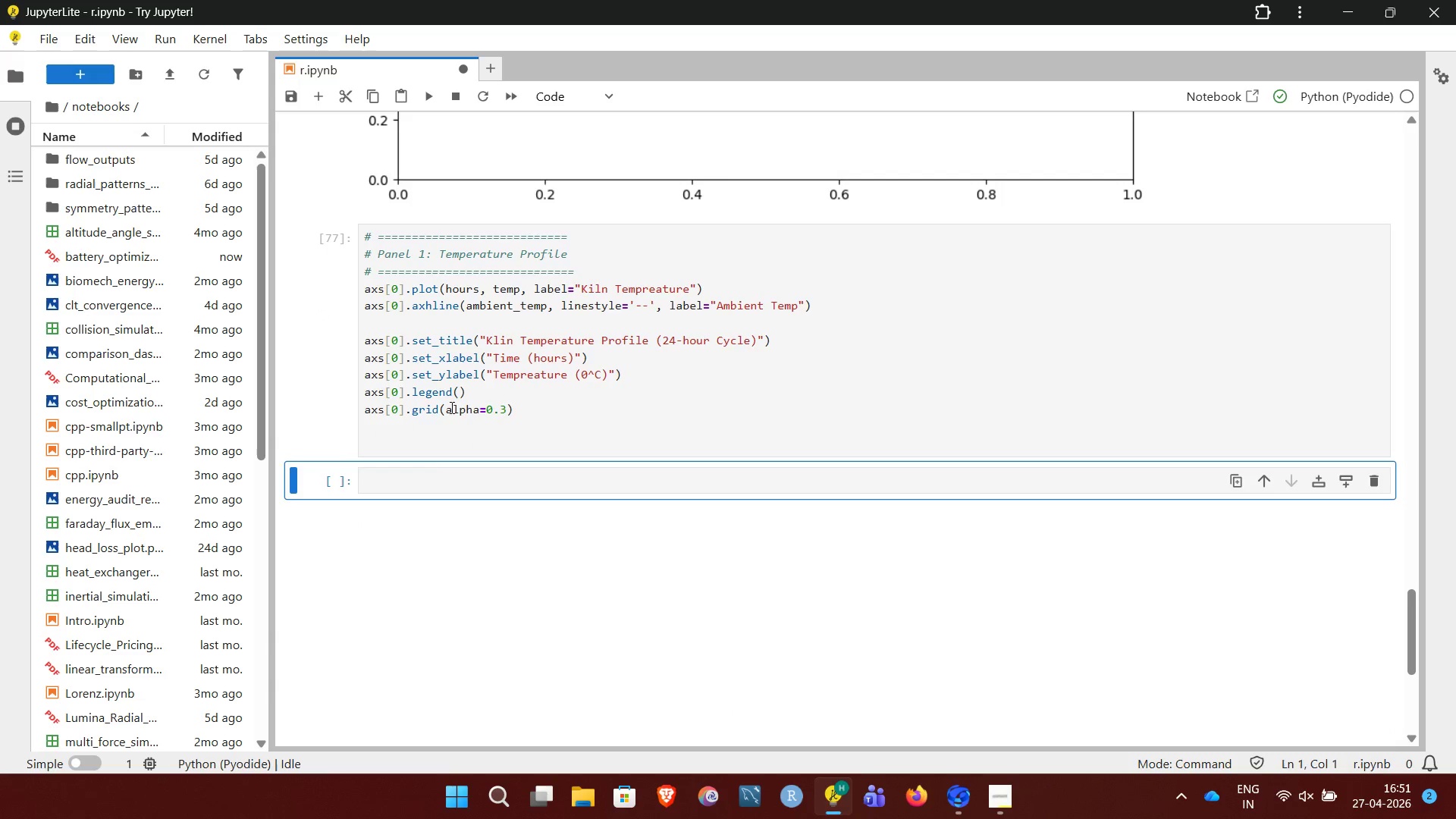 
left_click([425, 479])
 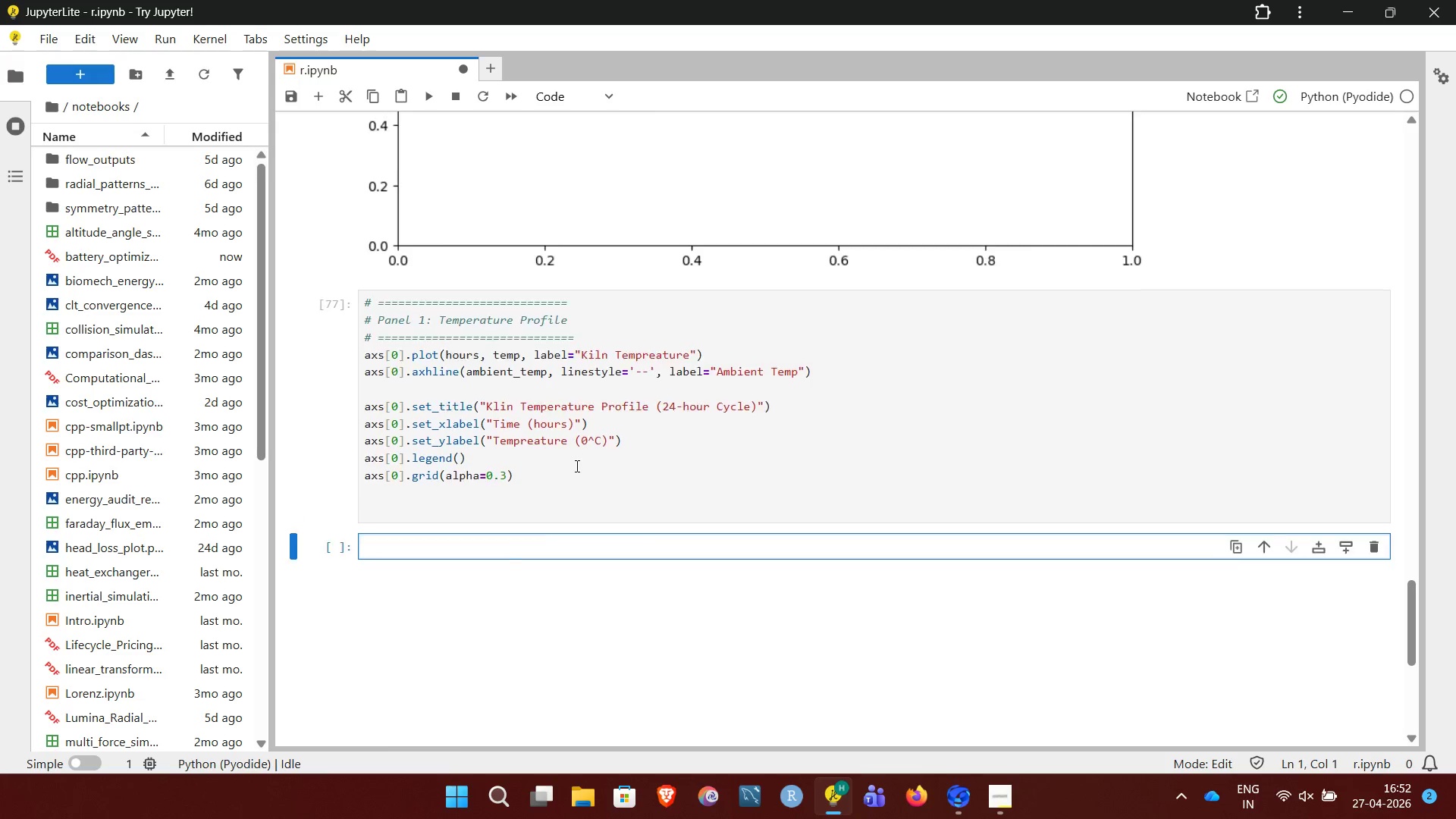 
wait(30.08)
 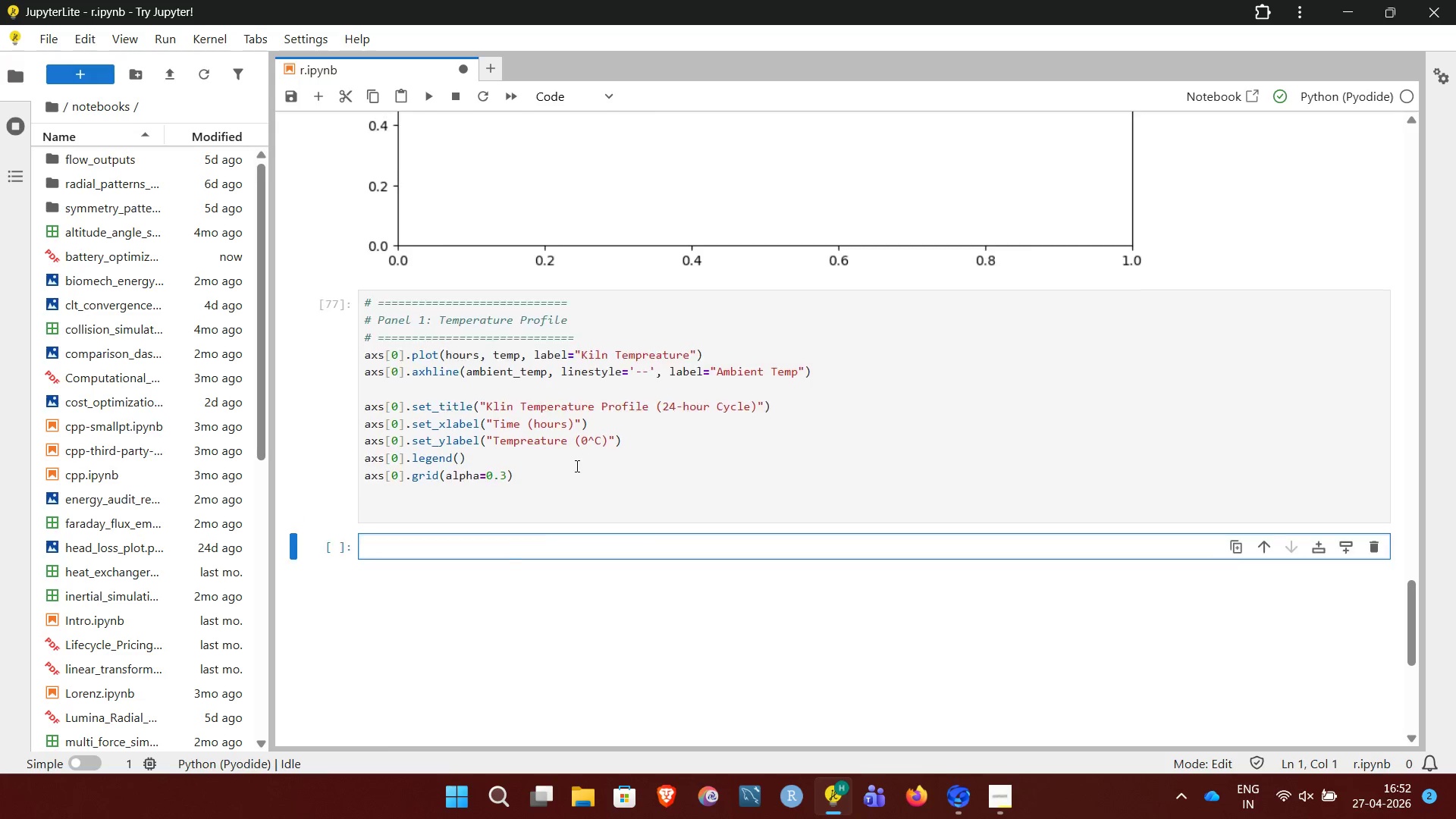 
left_click_drag(start_coordinate=[546, 465], to_coordinate=[355, 240])
 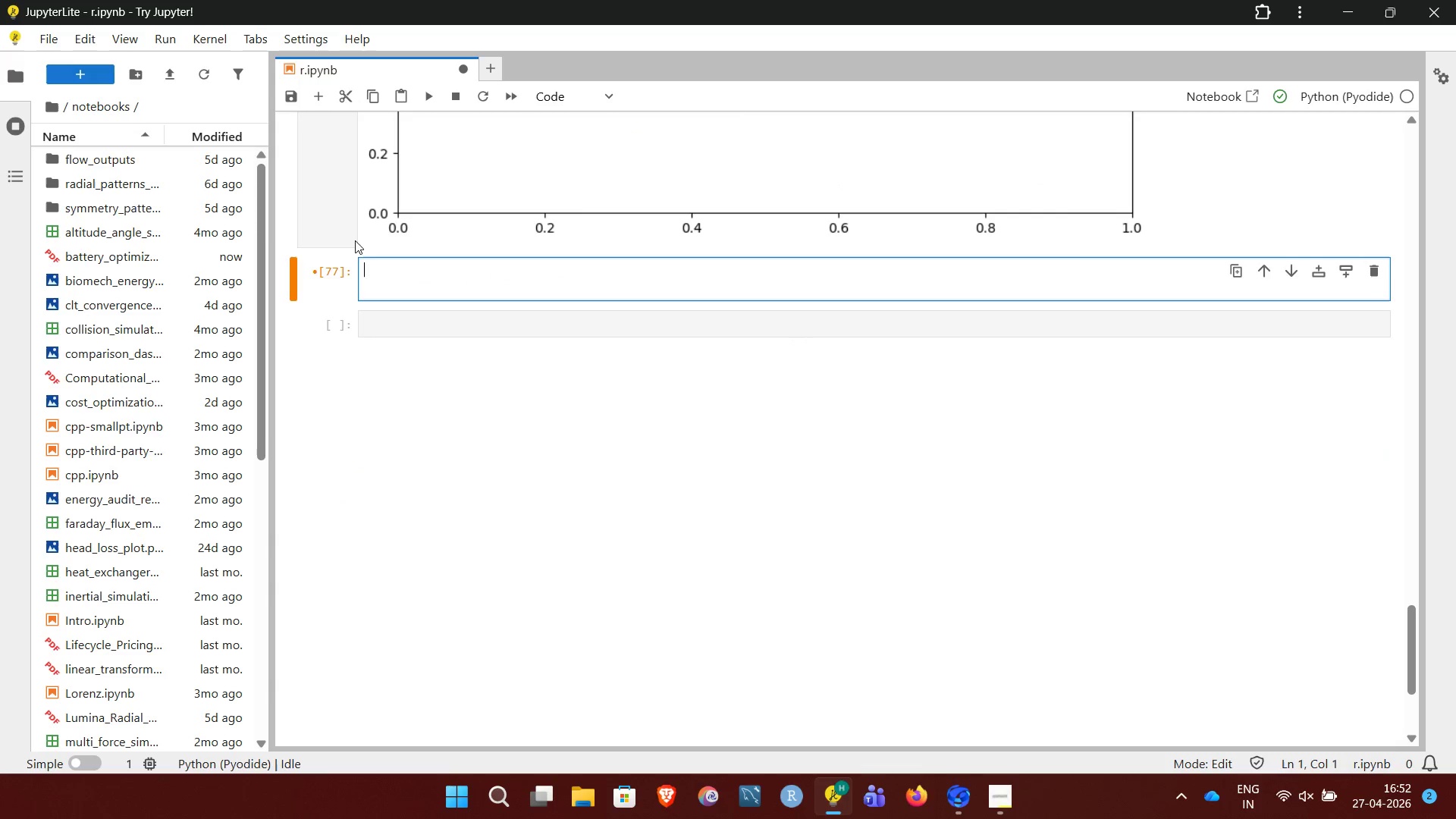 
key(Backspace)
 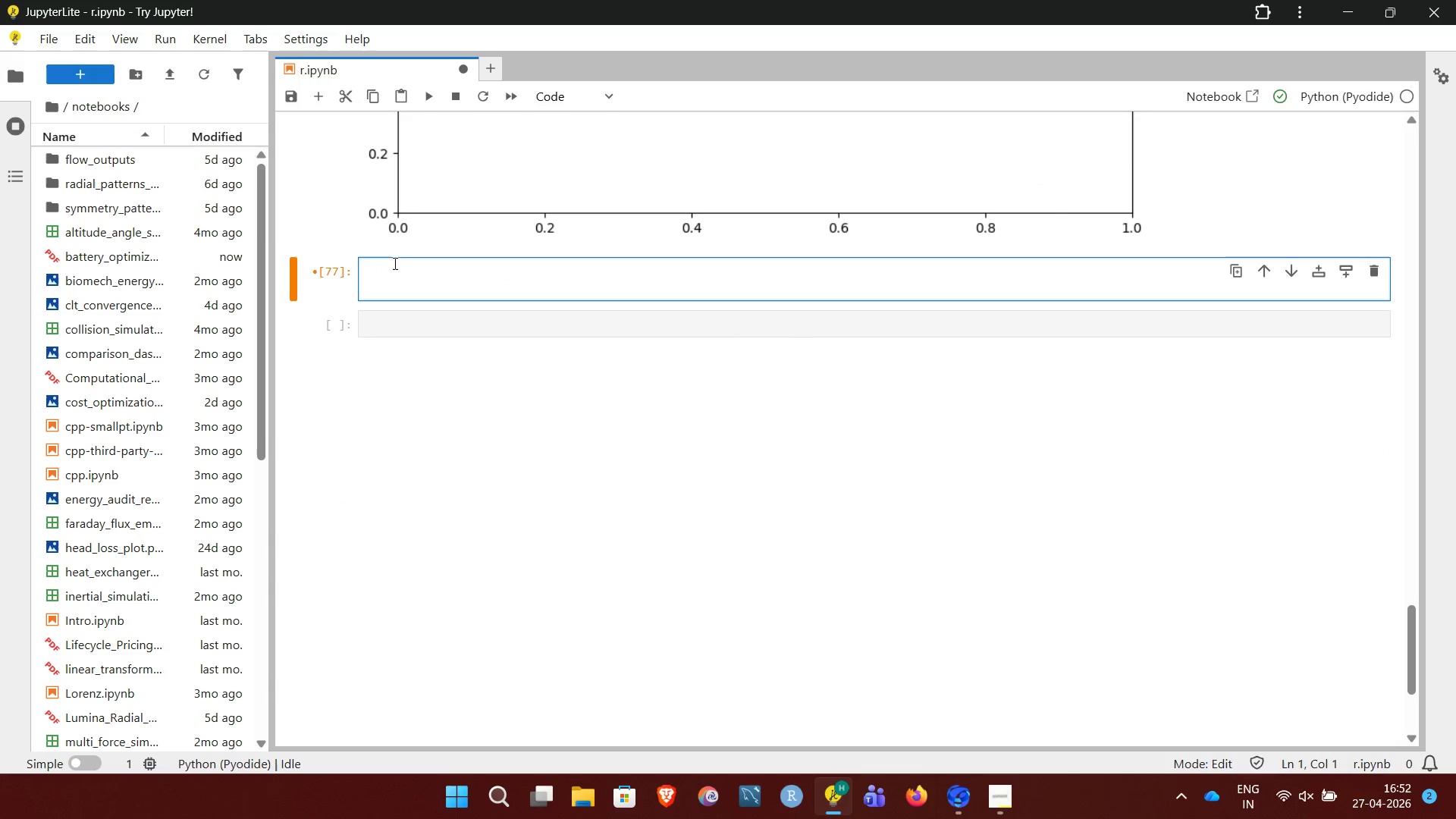 
key(Backspace)
 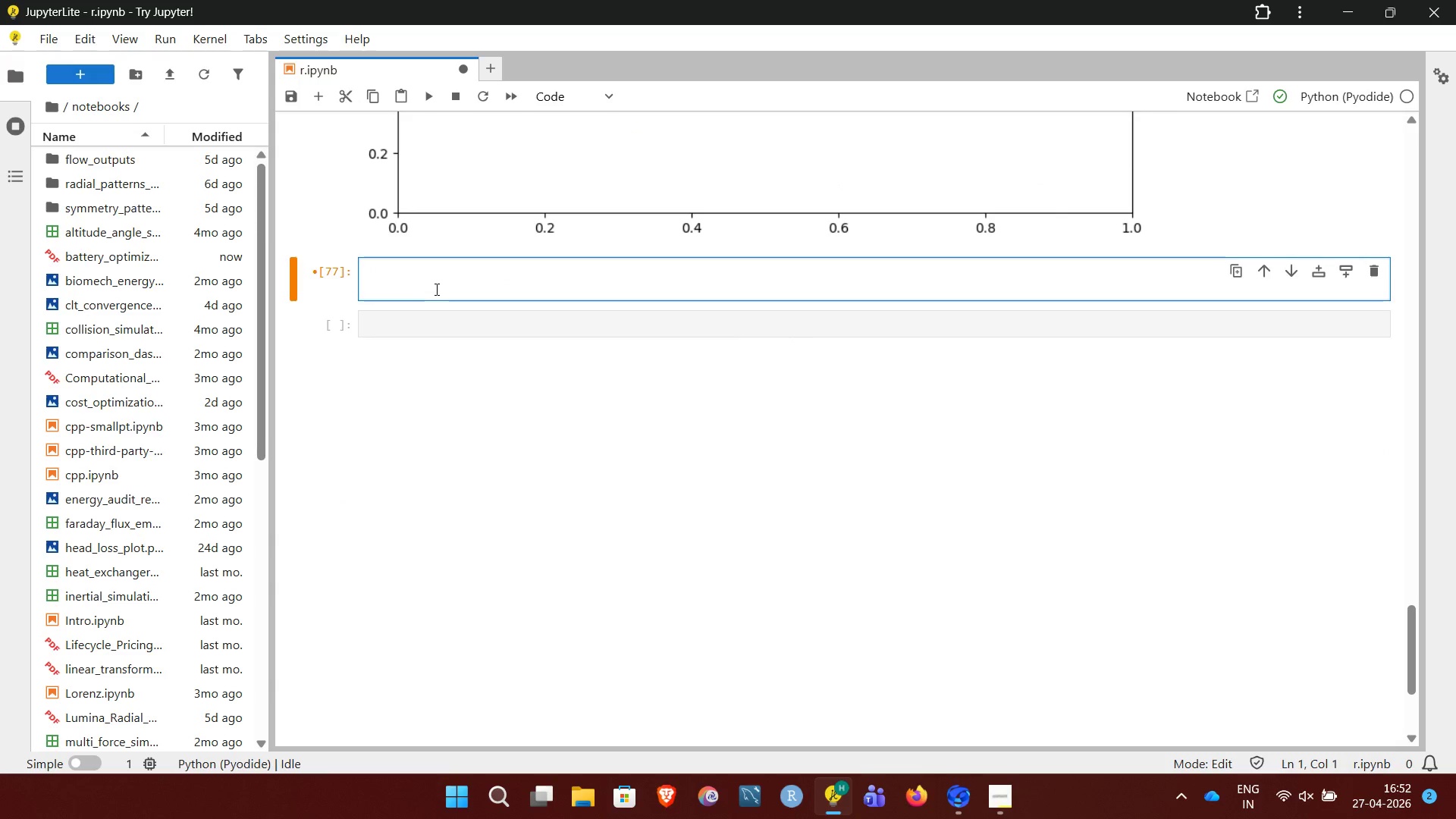 
key(Backspace)
 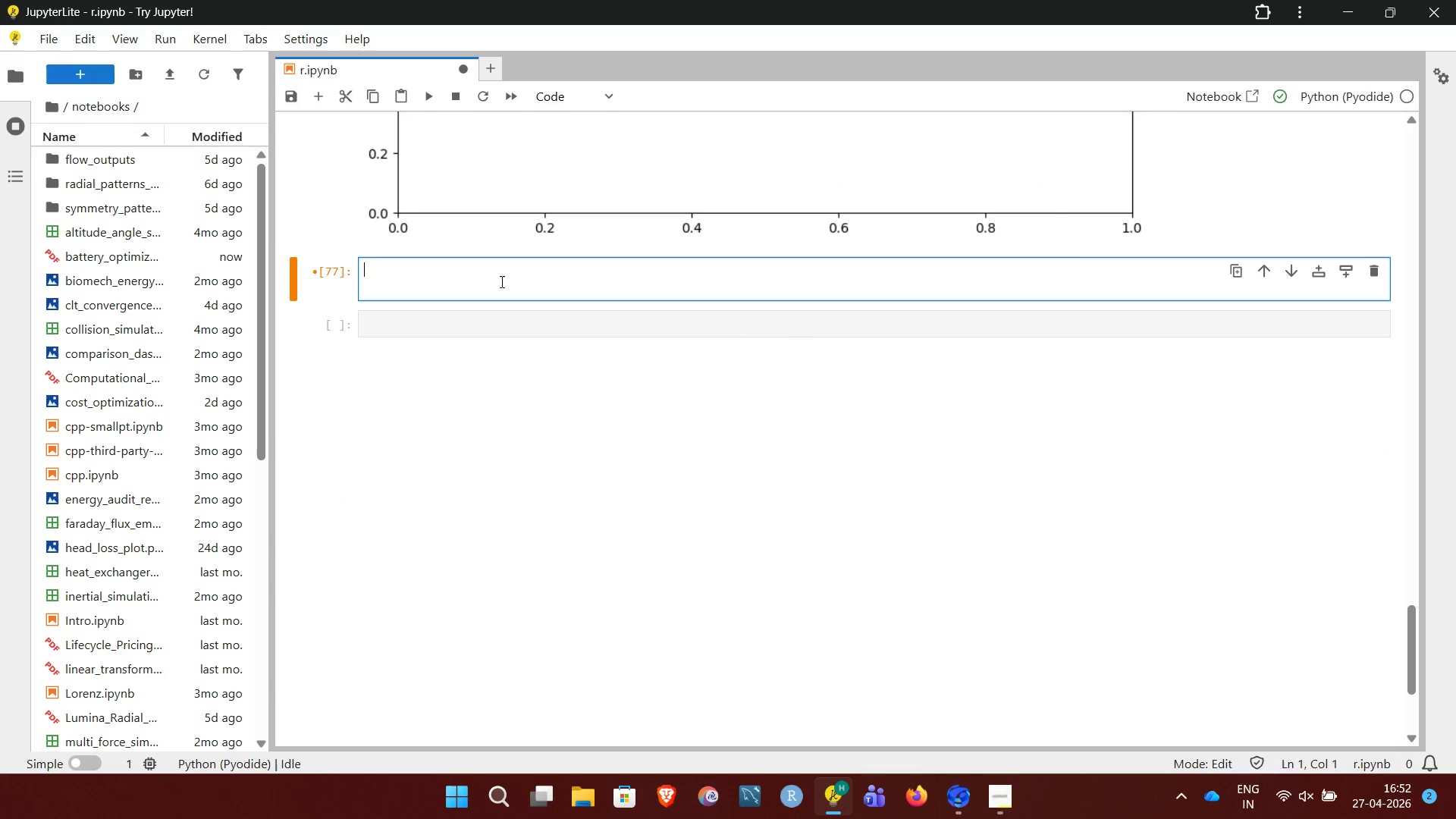 
left_click([500, 281])
 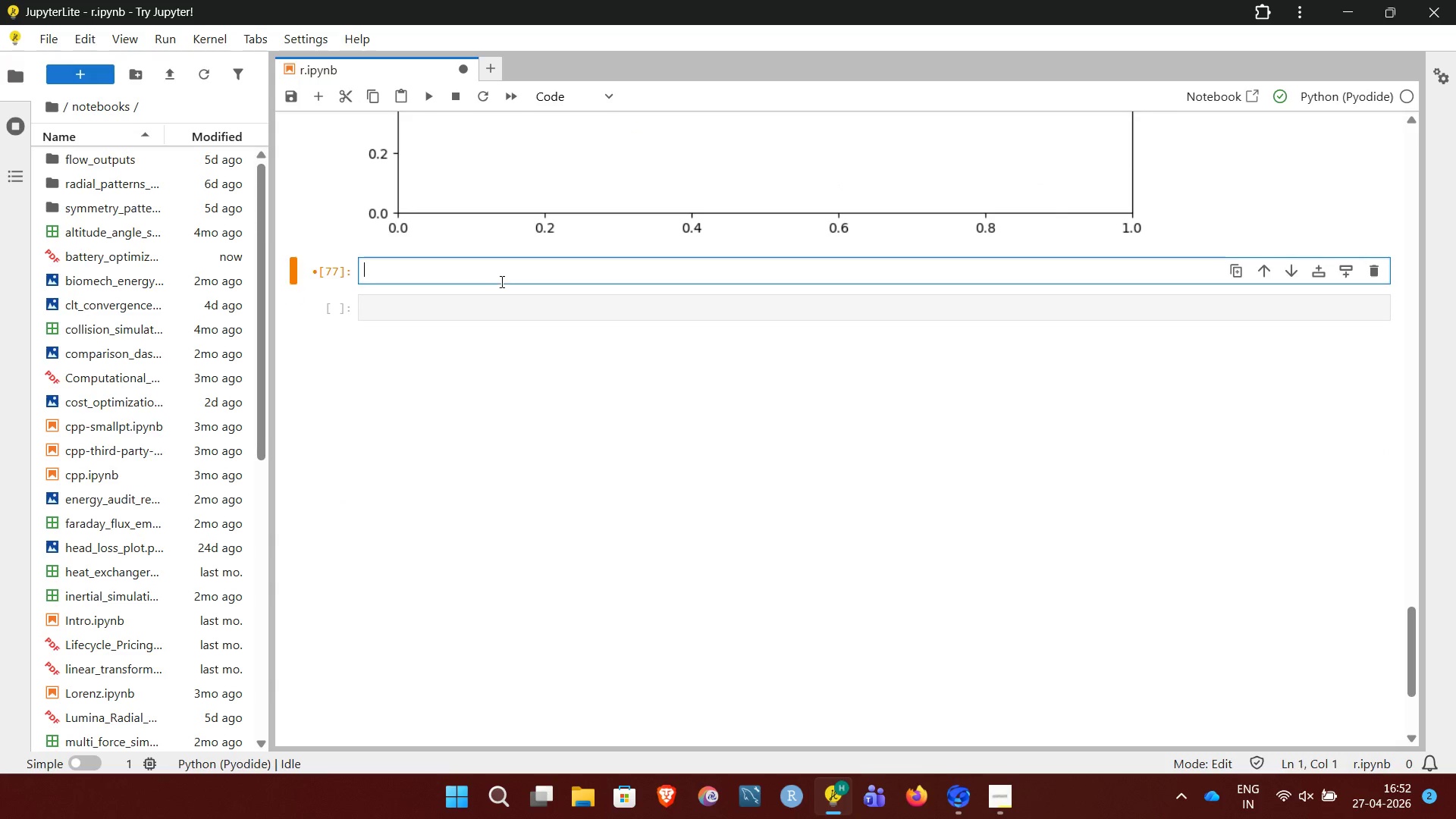 
key(Backspace)
 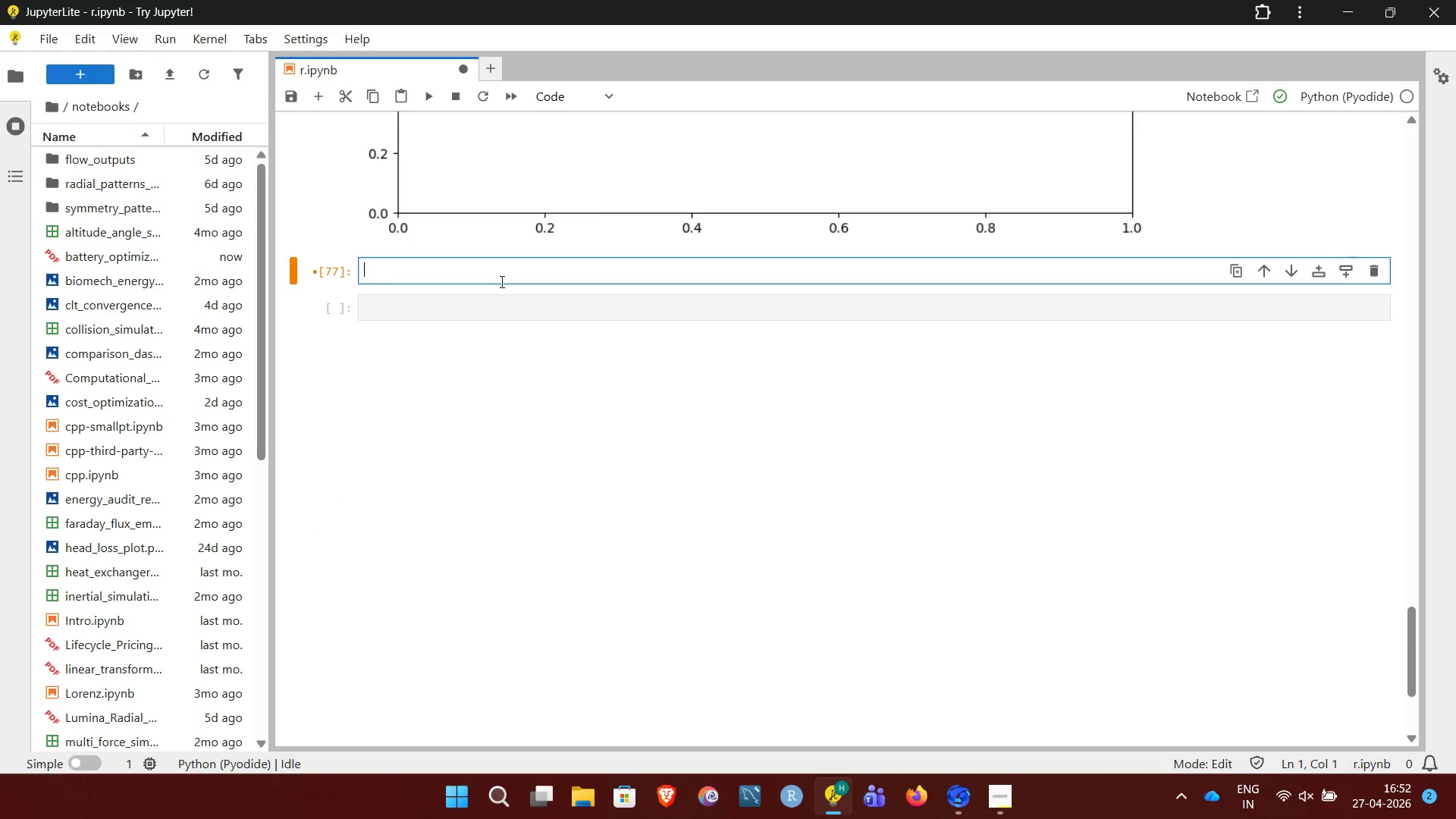 
key(Backspace)
 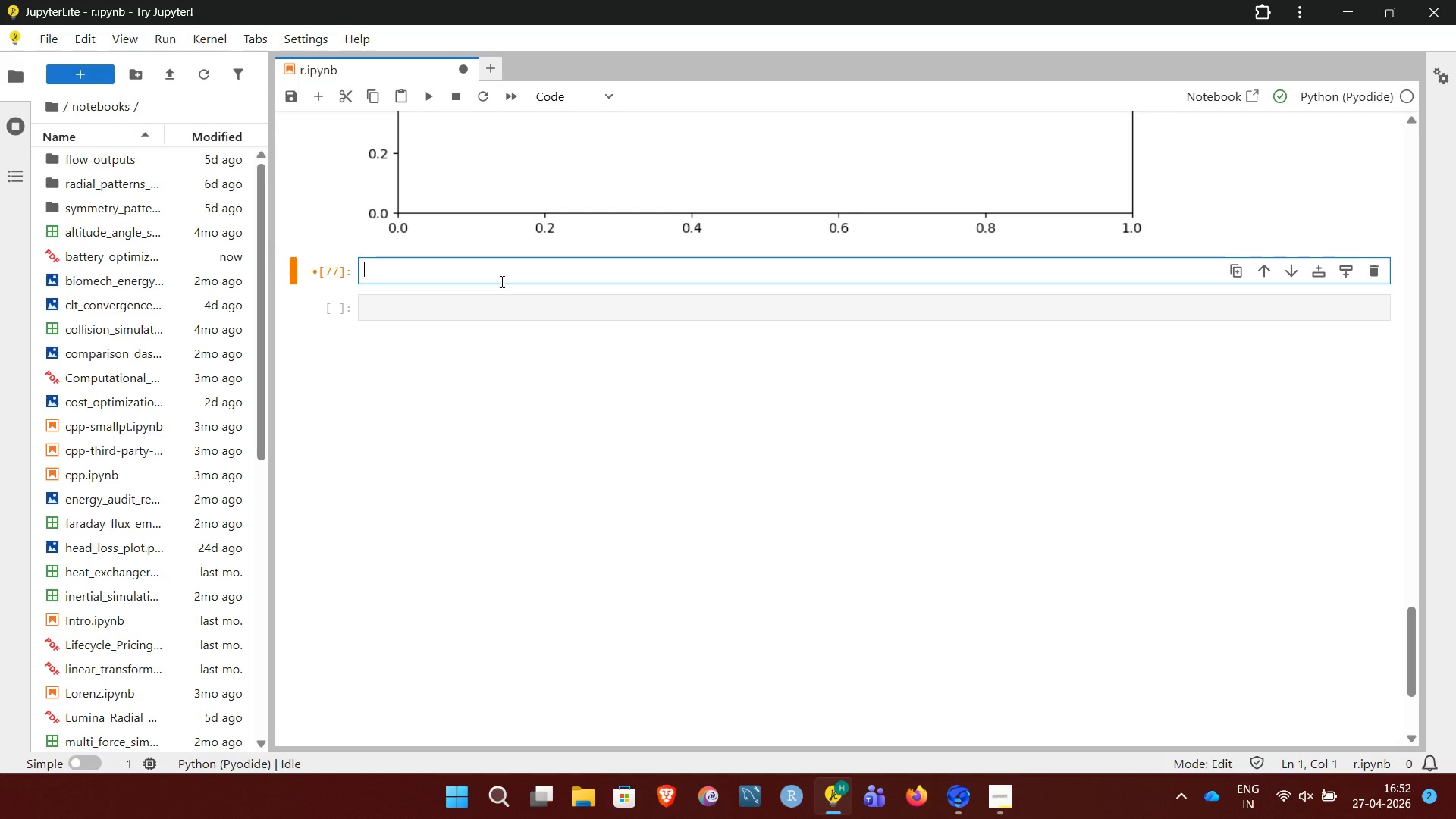 
key(Backspace)
 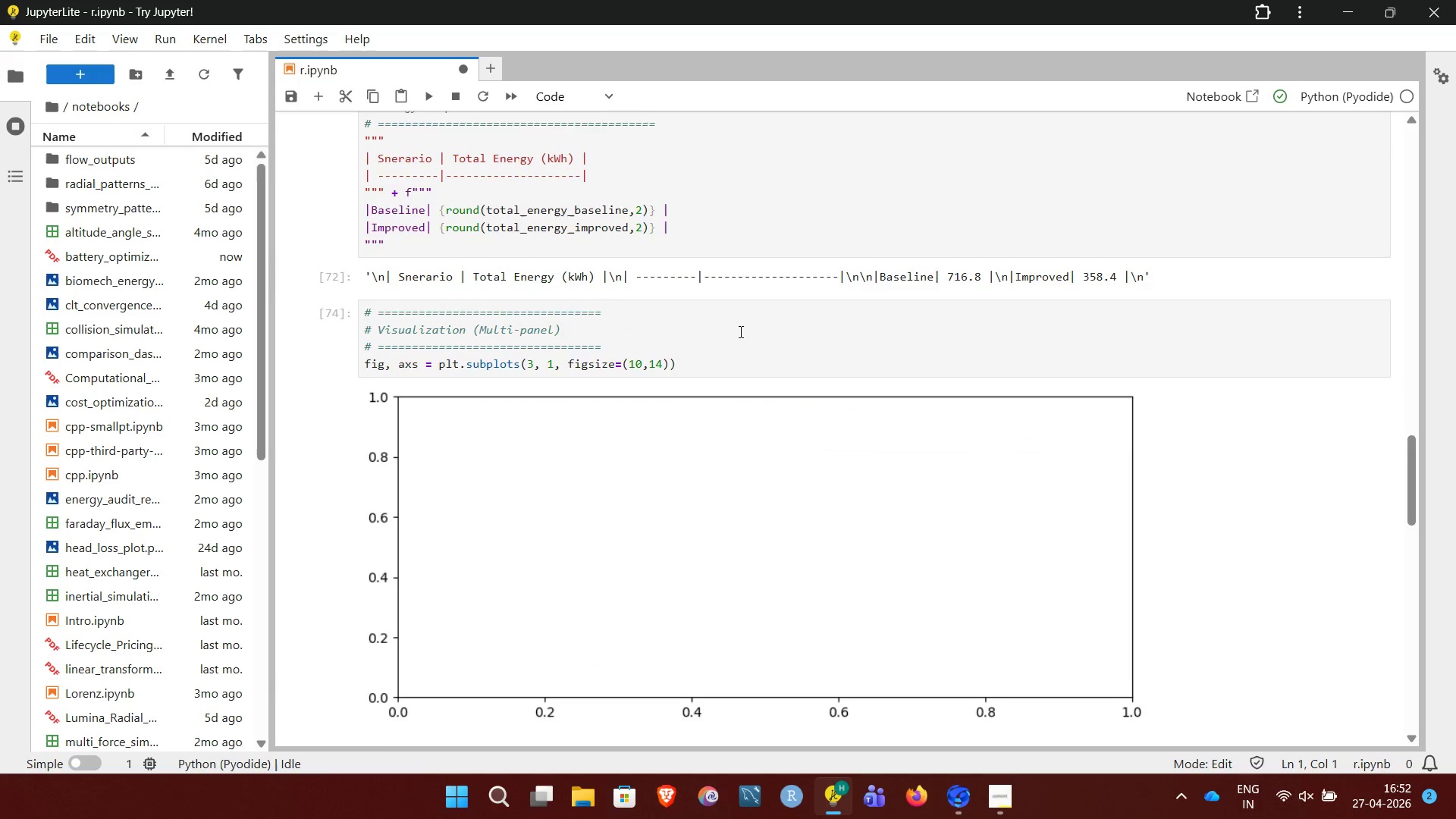 
left_click([1053, 332])
 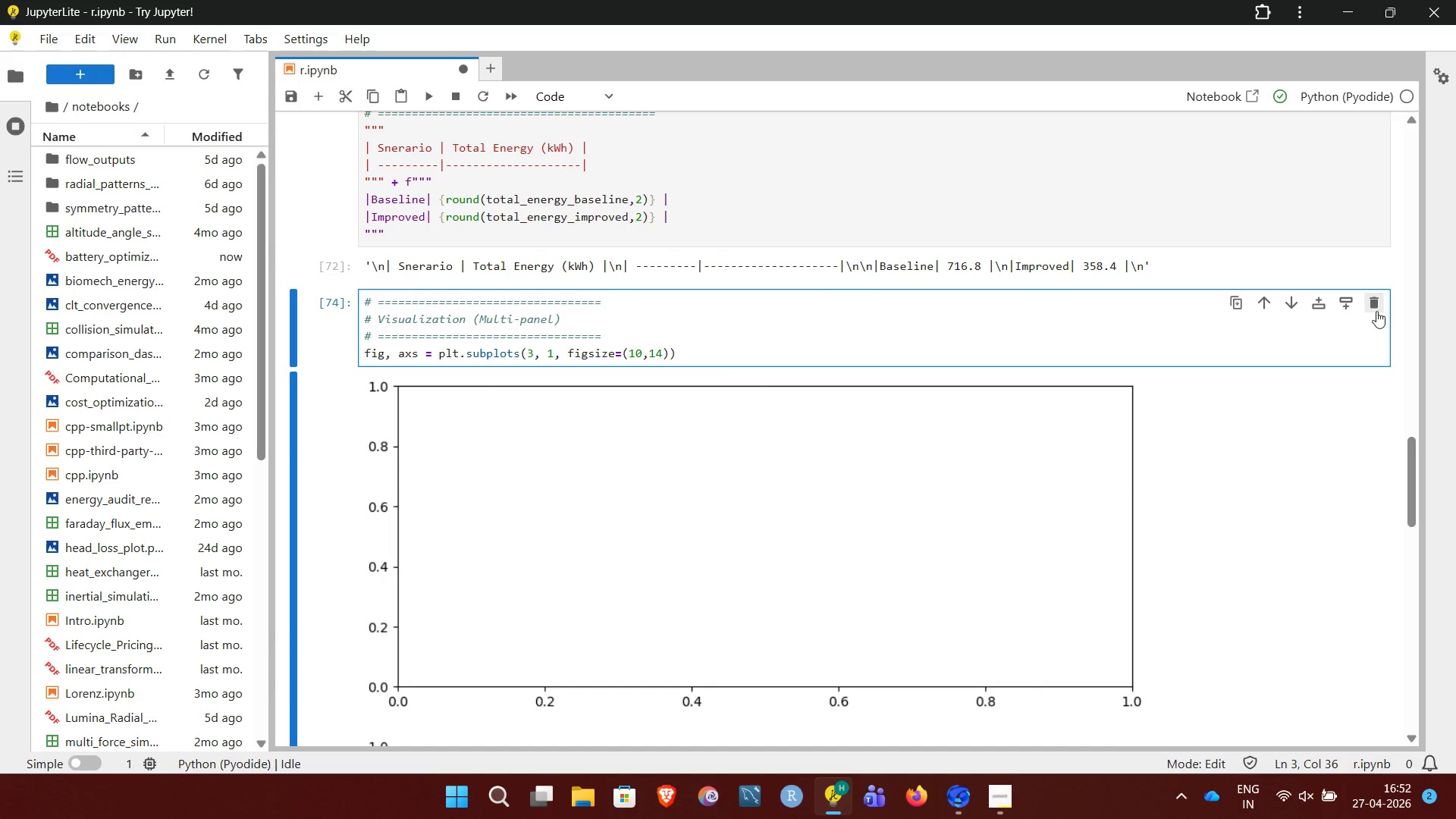 
left_click([1375, 308])
 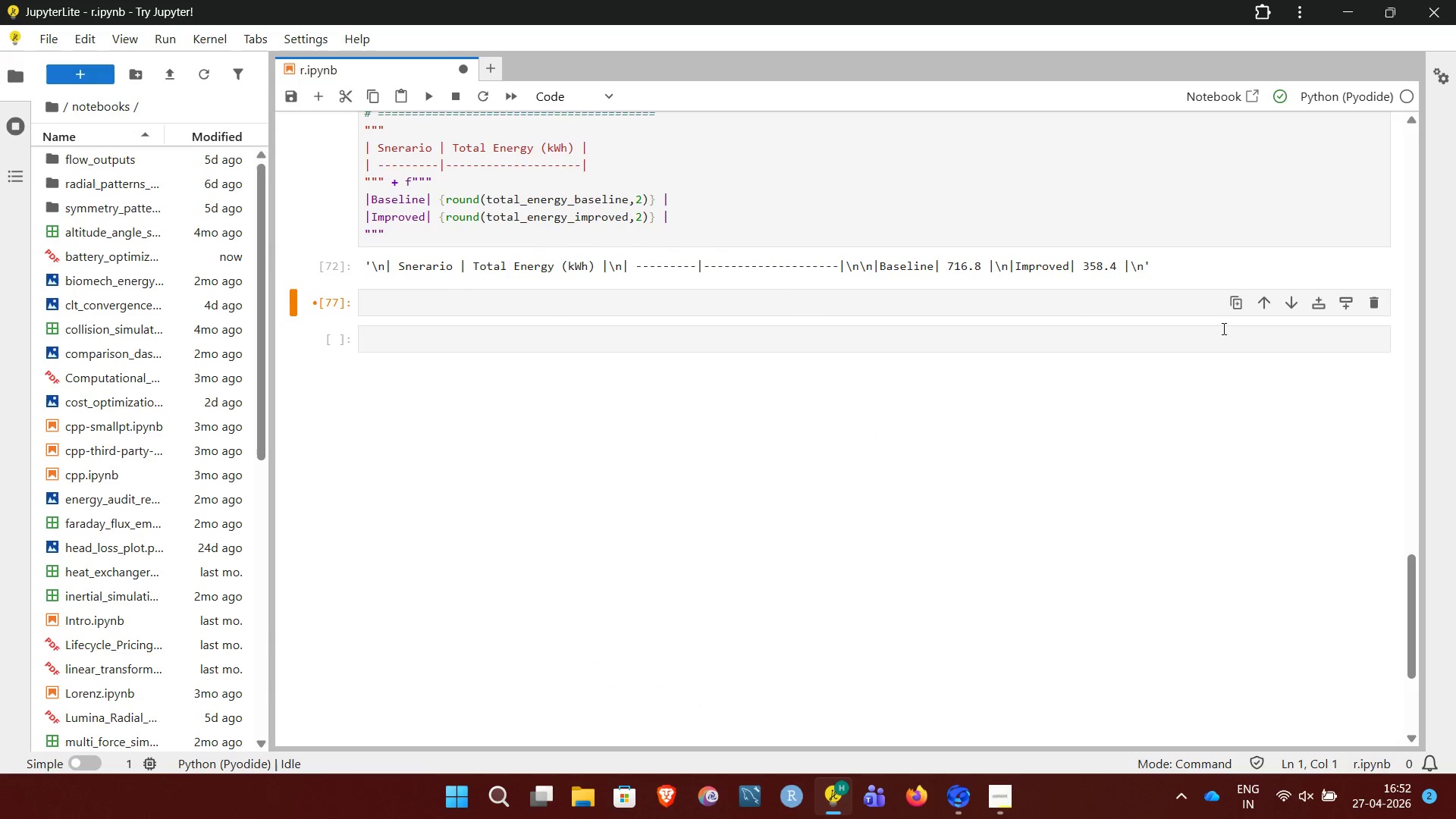 
left_click([1326, 330])
 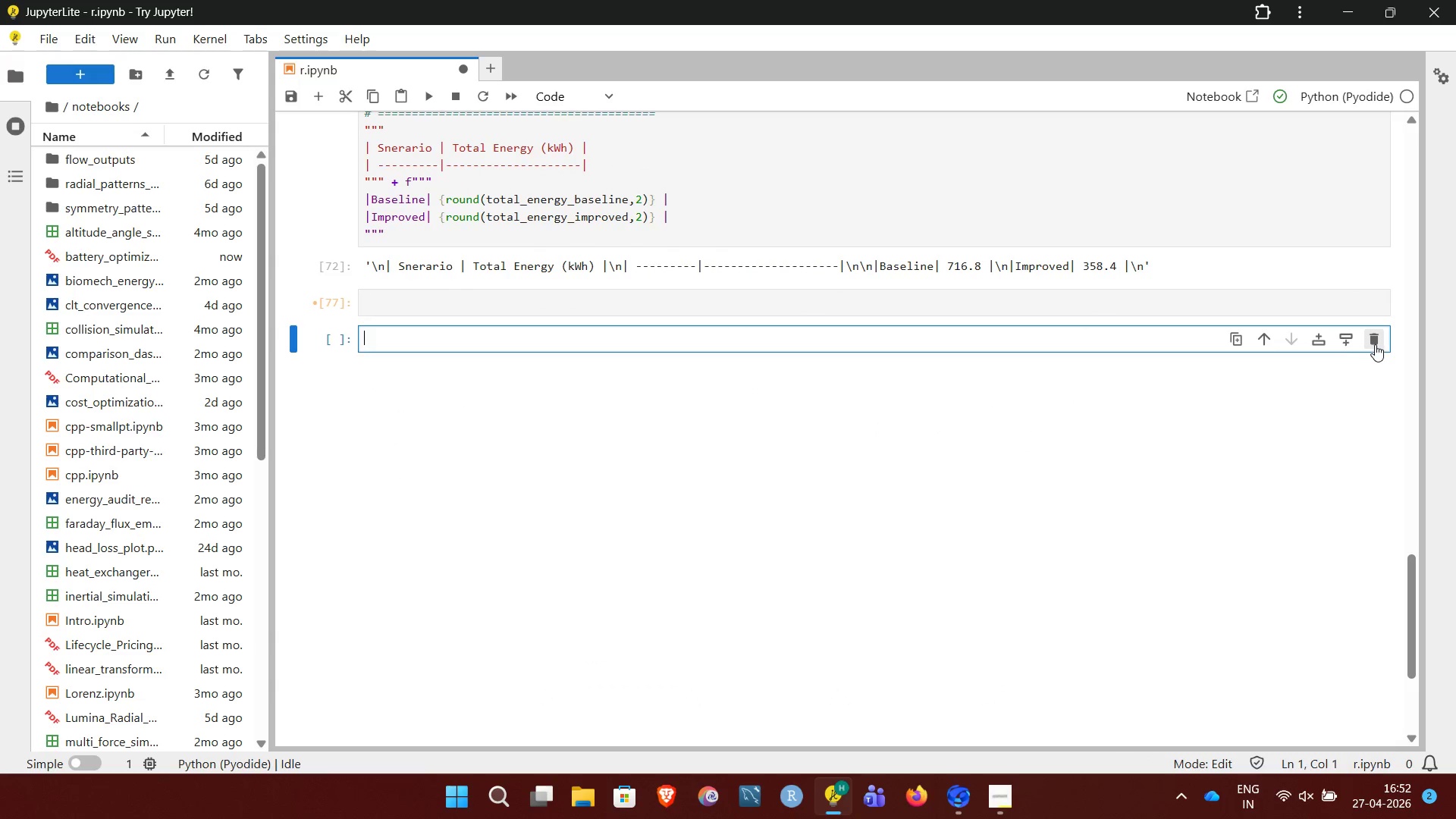 
left_click([1374, 344])
 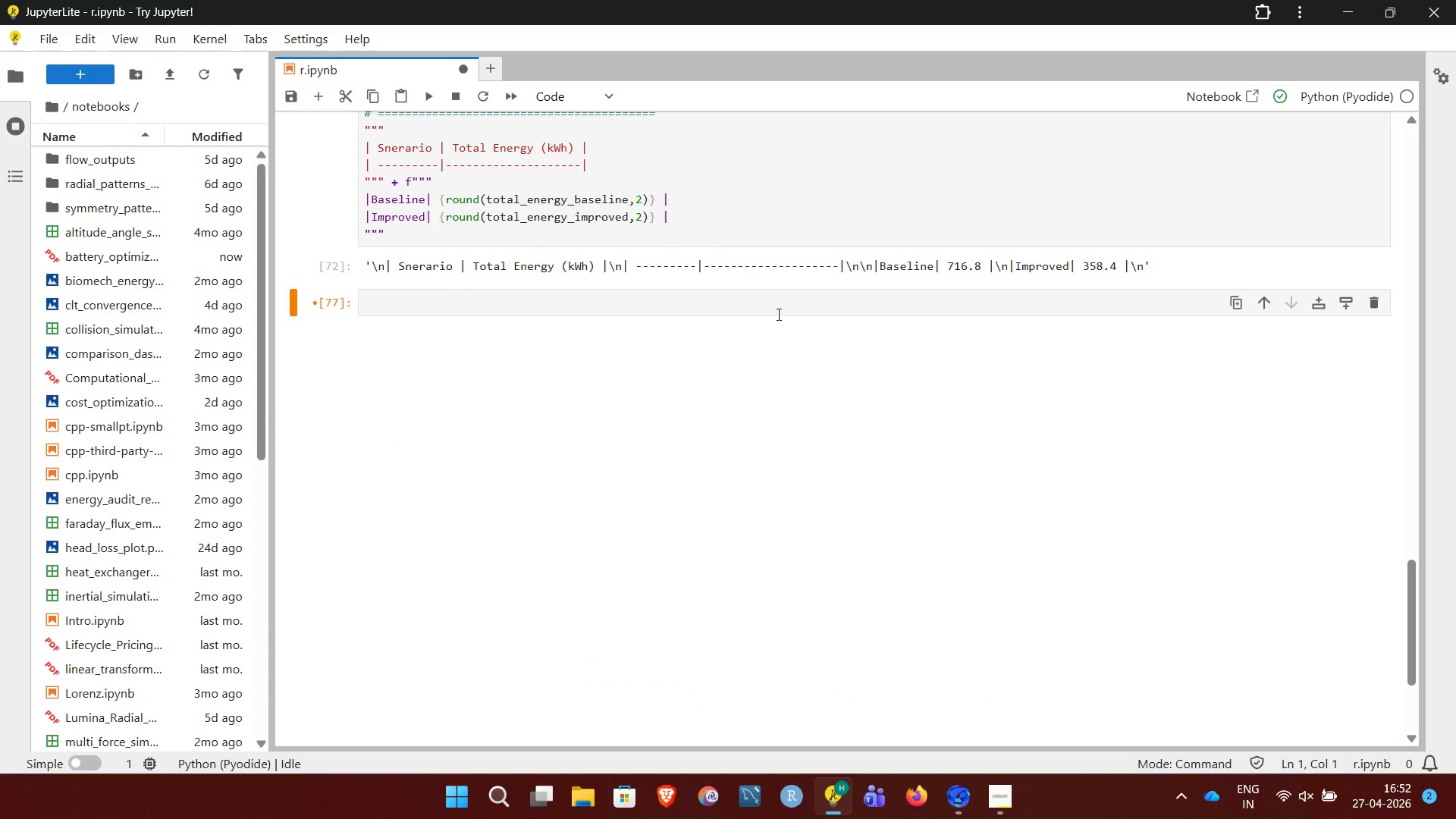 
left_click([769, 307])
 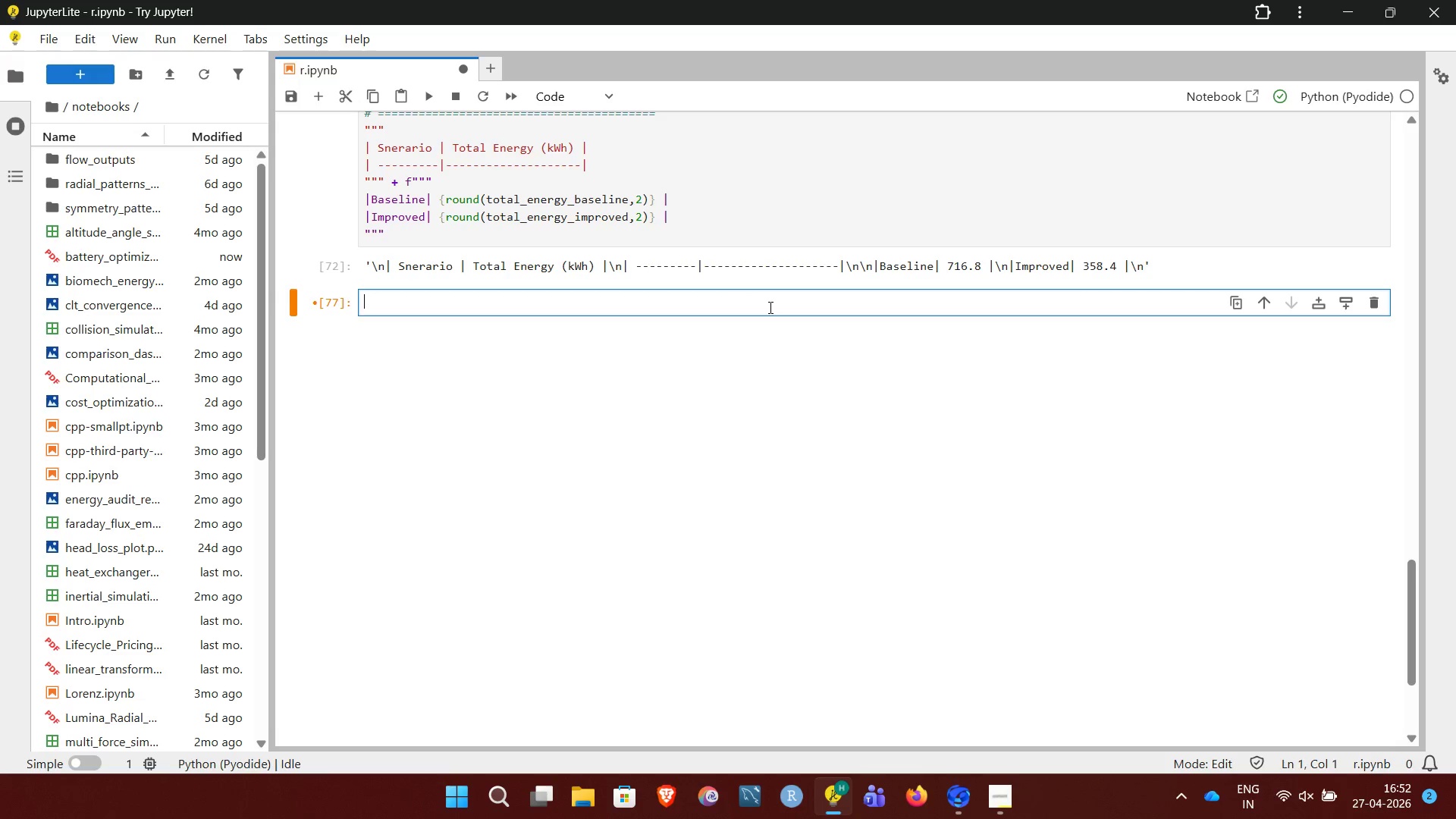 
wait(20.94)
 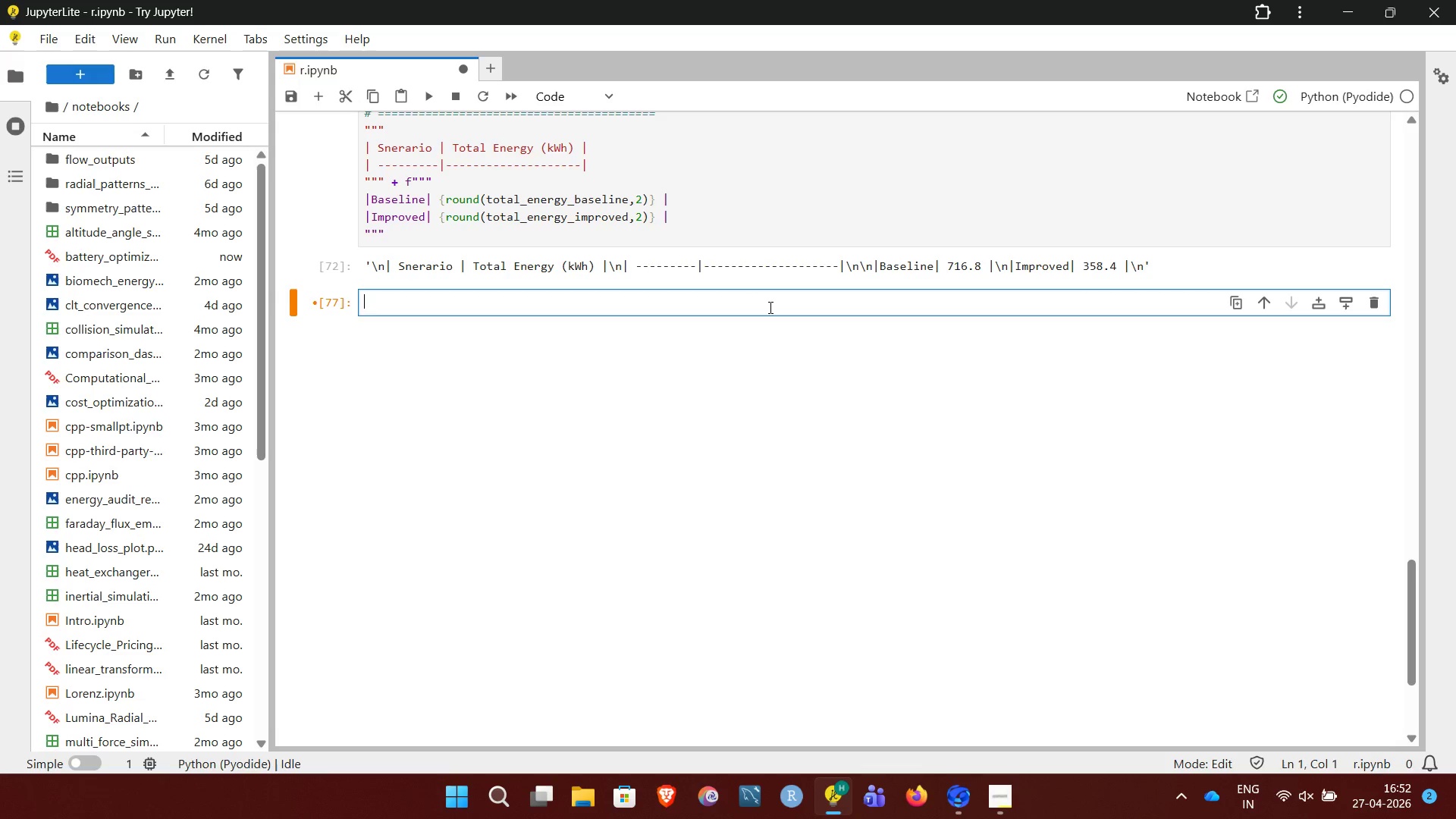 
key(Shift+3)
 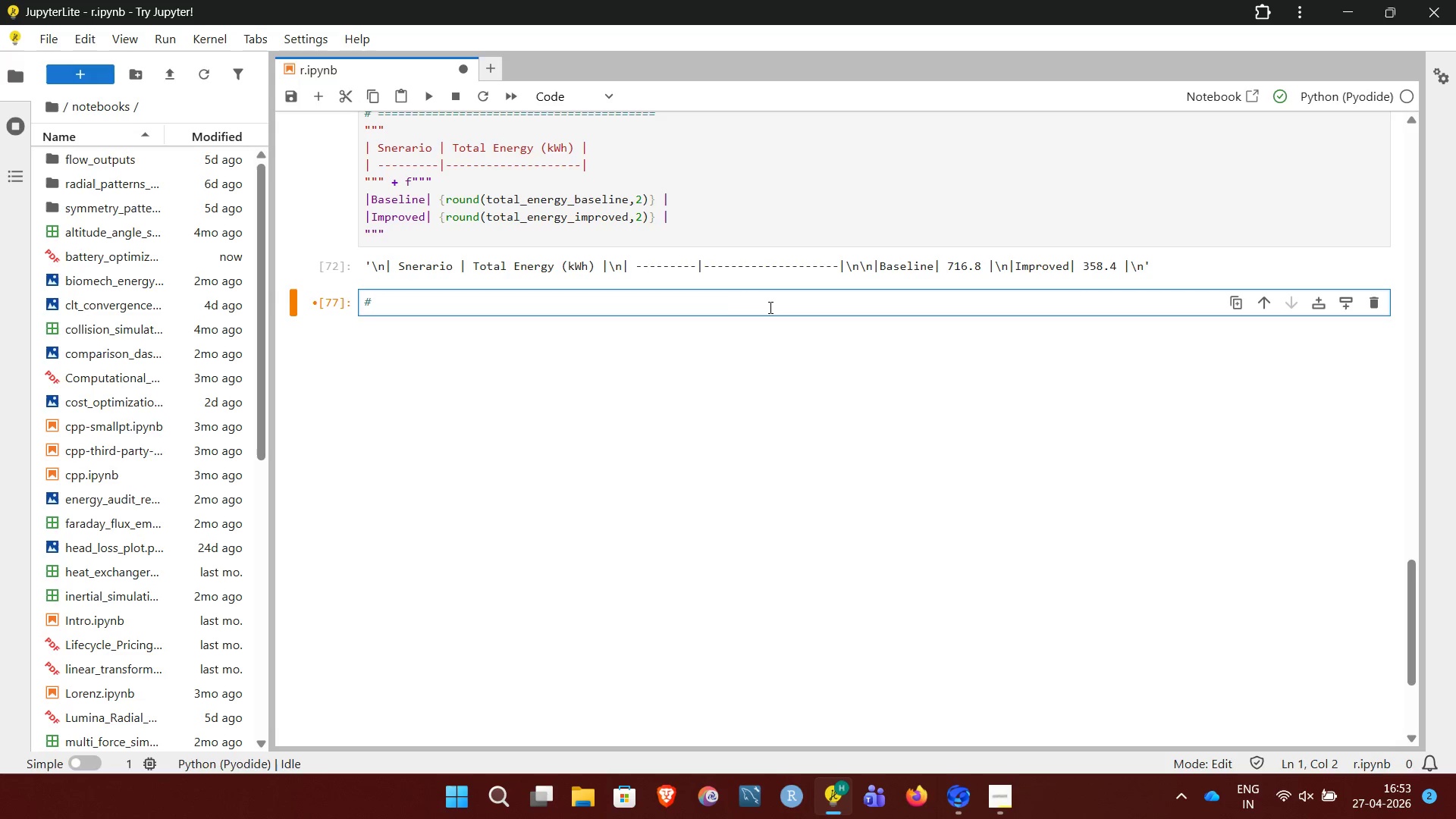 
key(Space)
 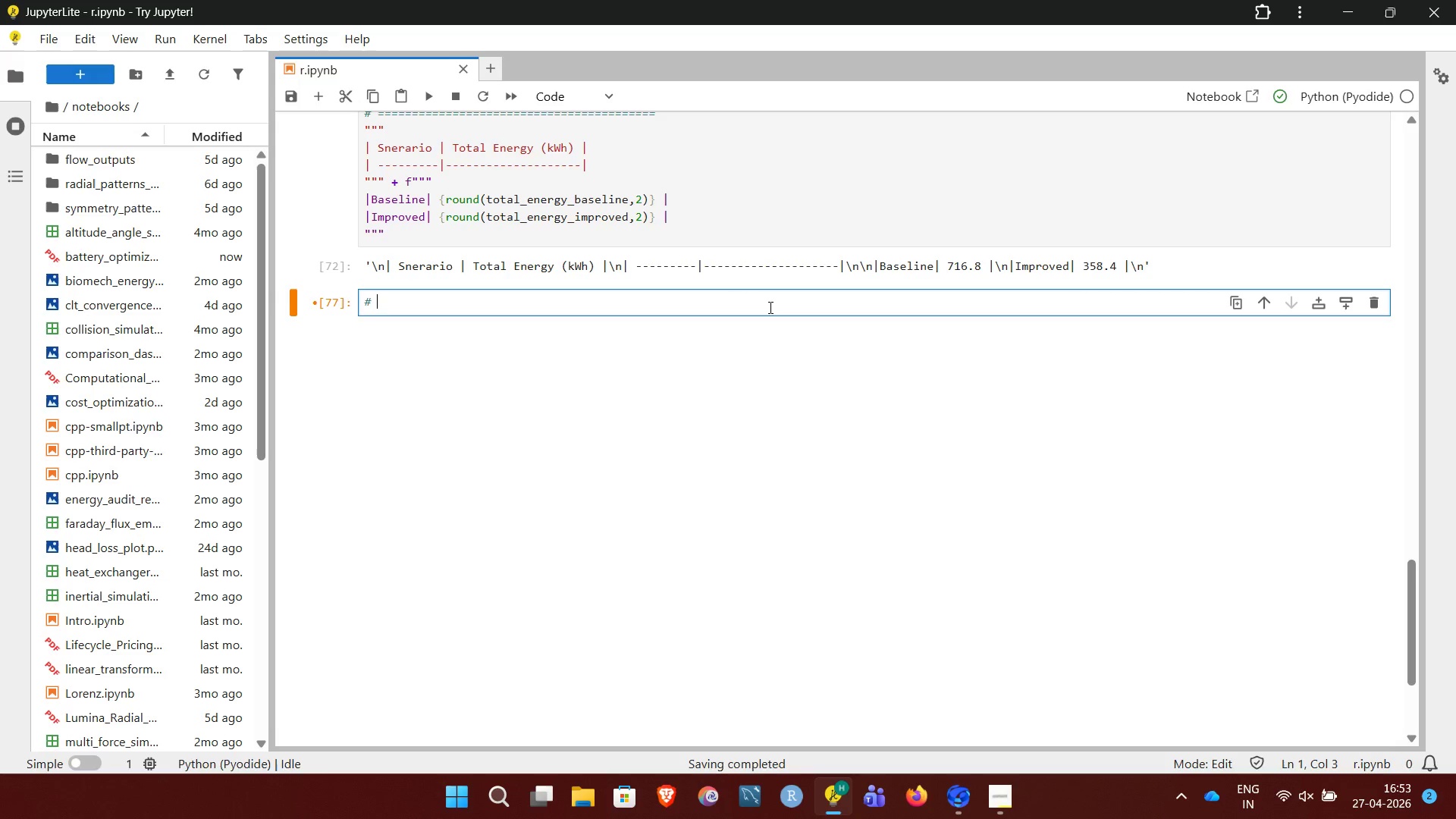 
hold_key(key=Minus, duration=0.56)
 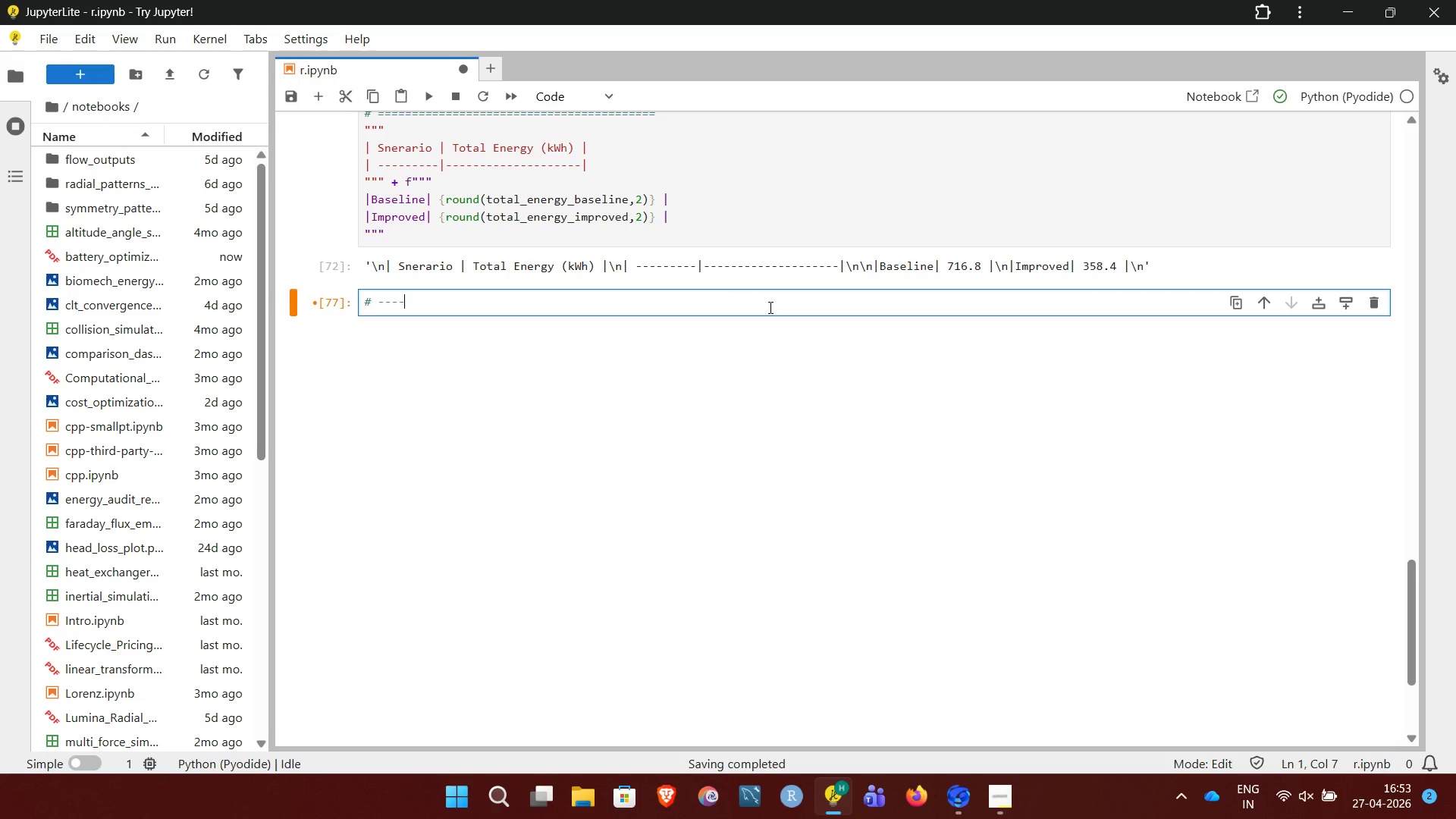 
key(Backspace)
 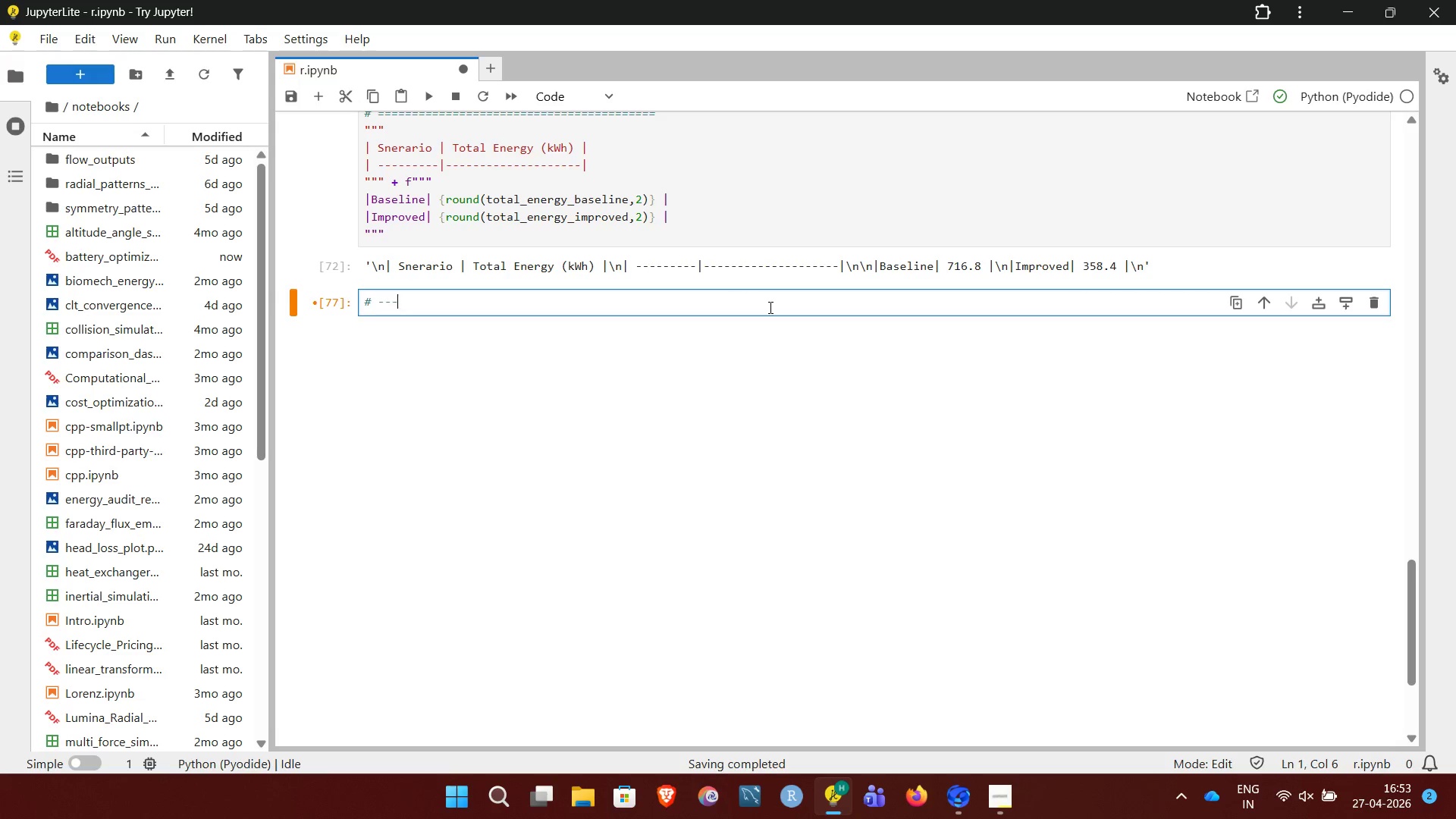 
key(Backspace)
 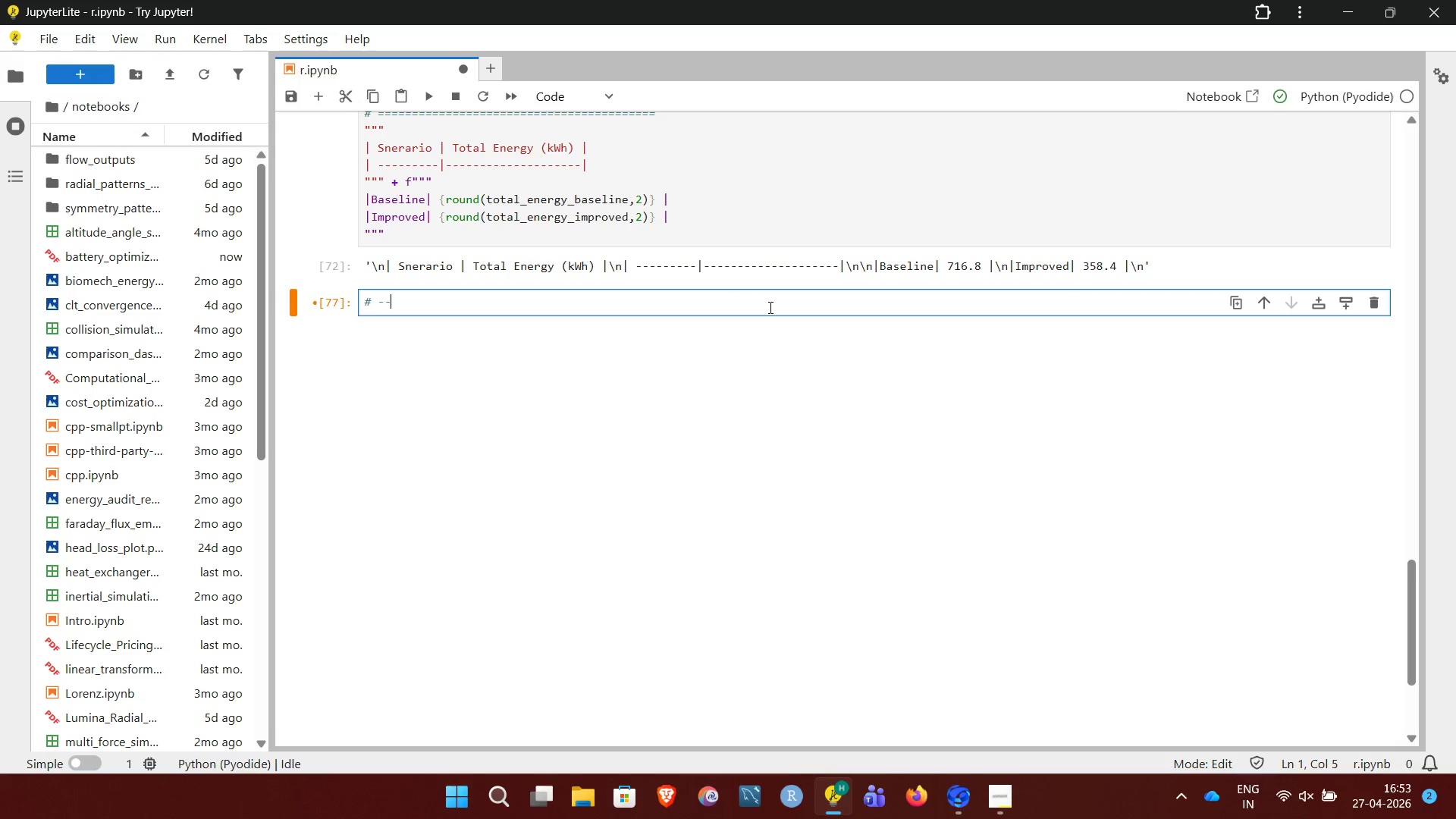 
key(Backspace)
 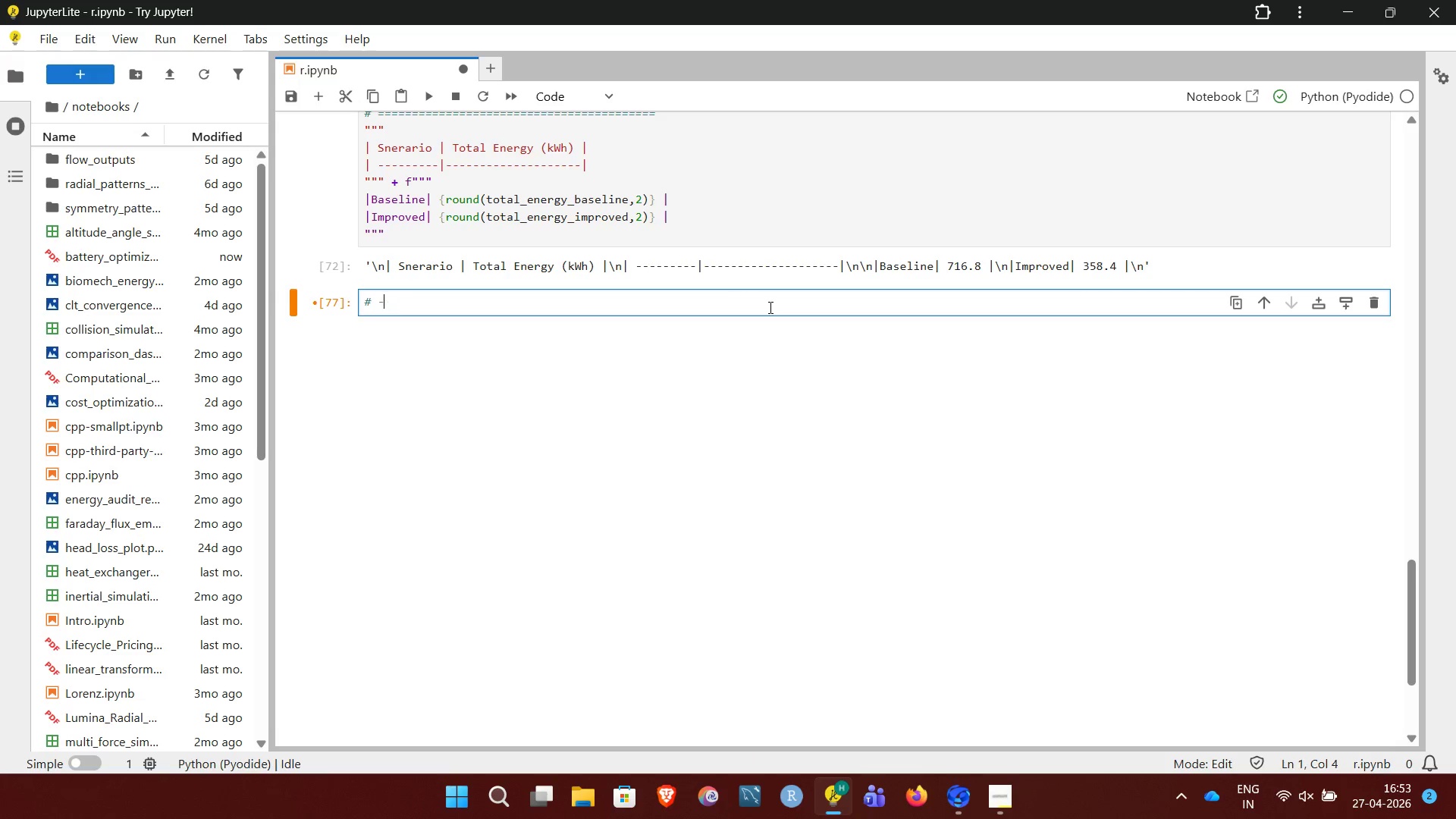 
key(Backspace)
 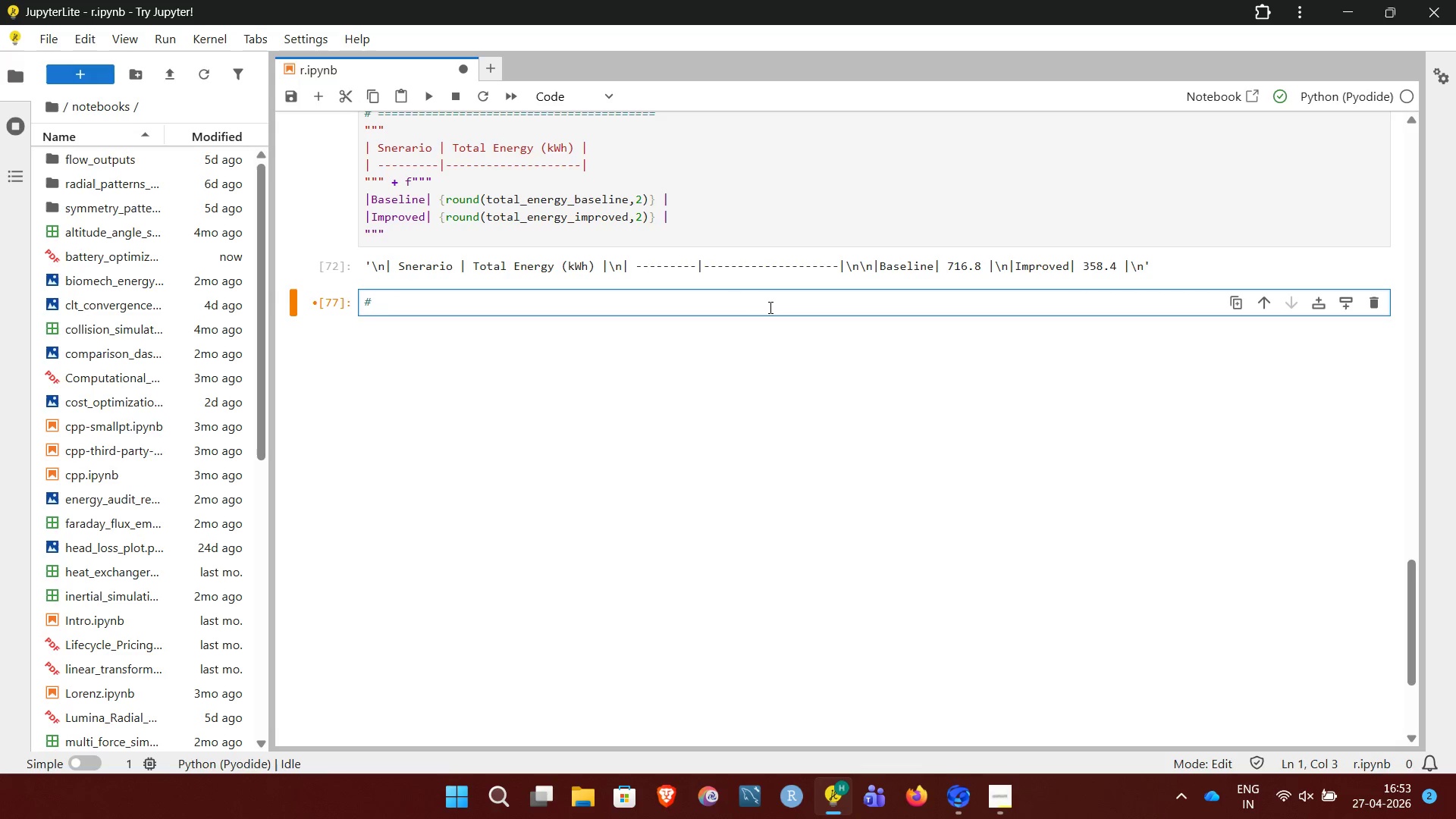 
hold_key(key=Equal, duration=1.33)
 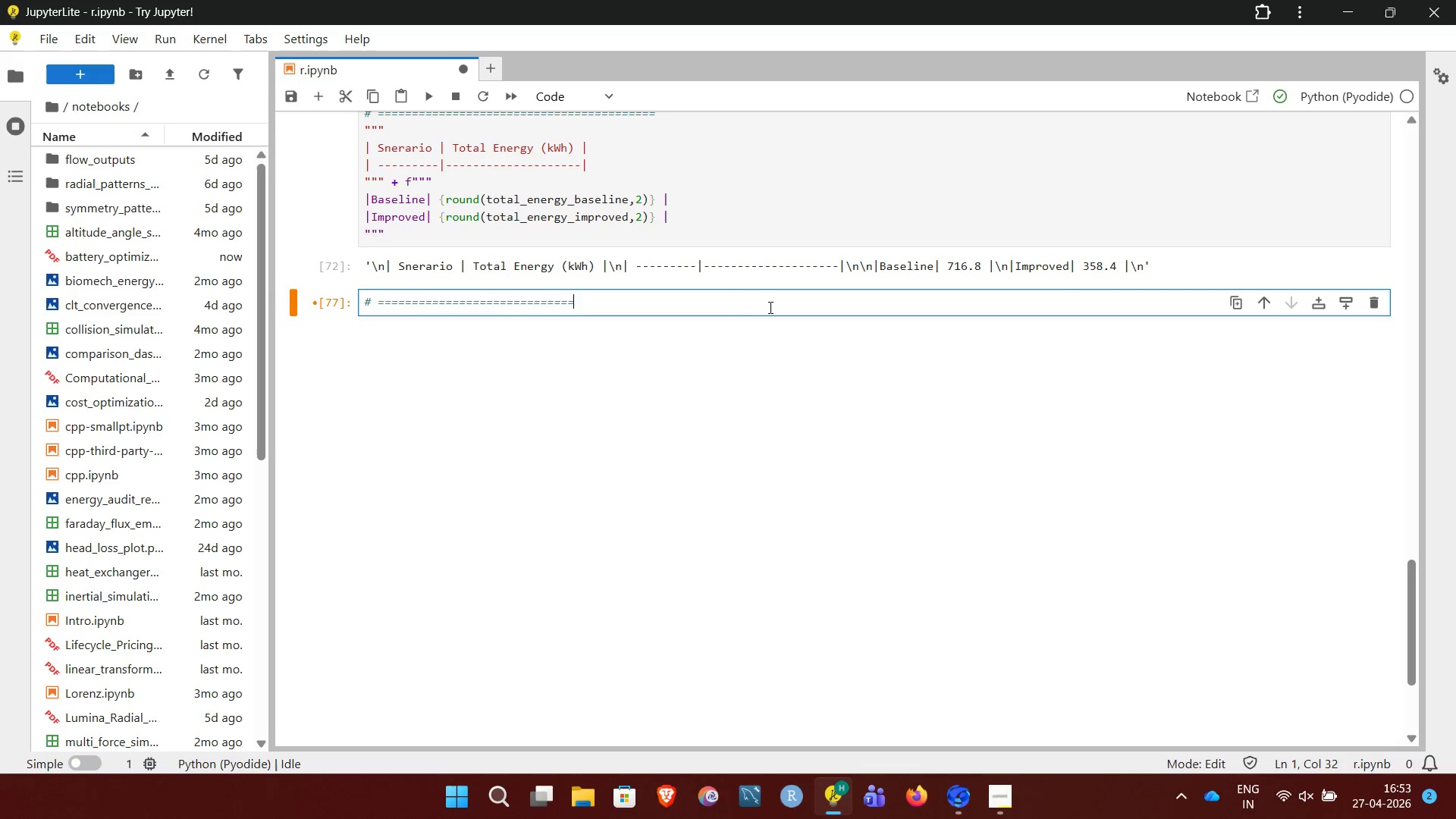 
hold_key(key=Equal, duration=1.02)
 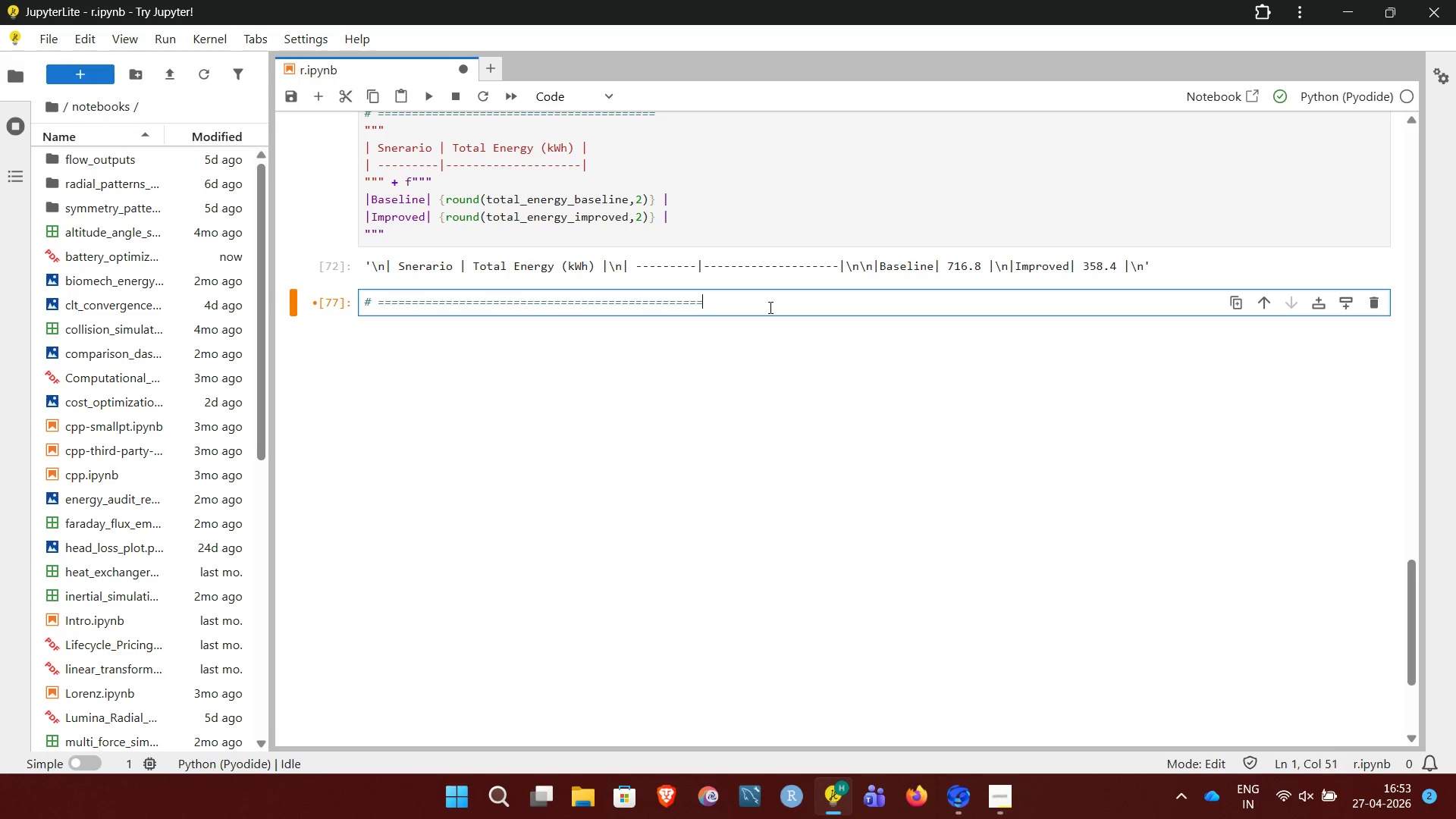 
key(Enter)
 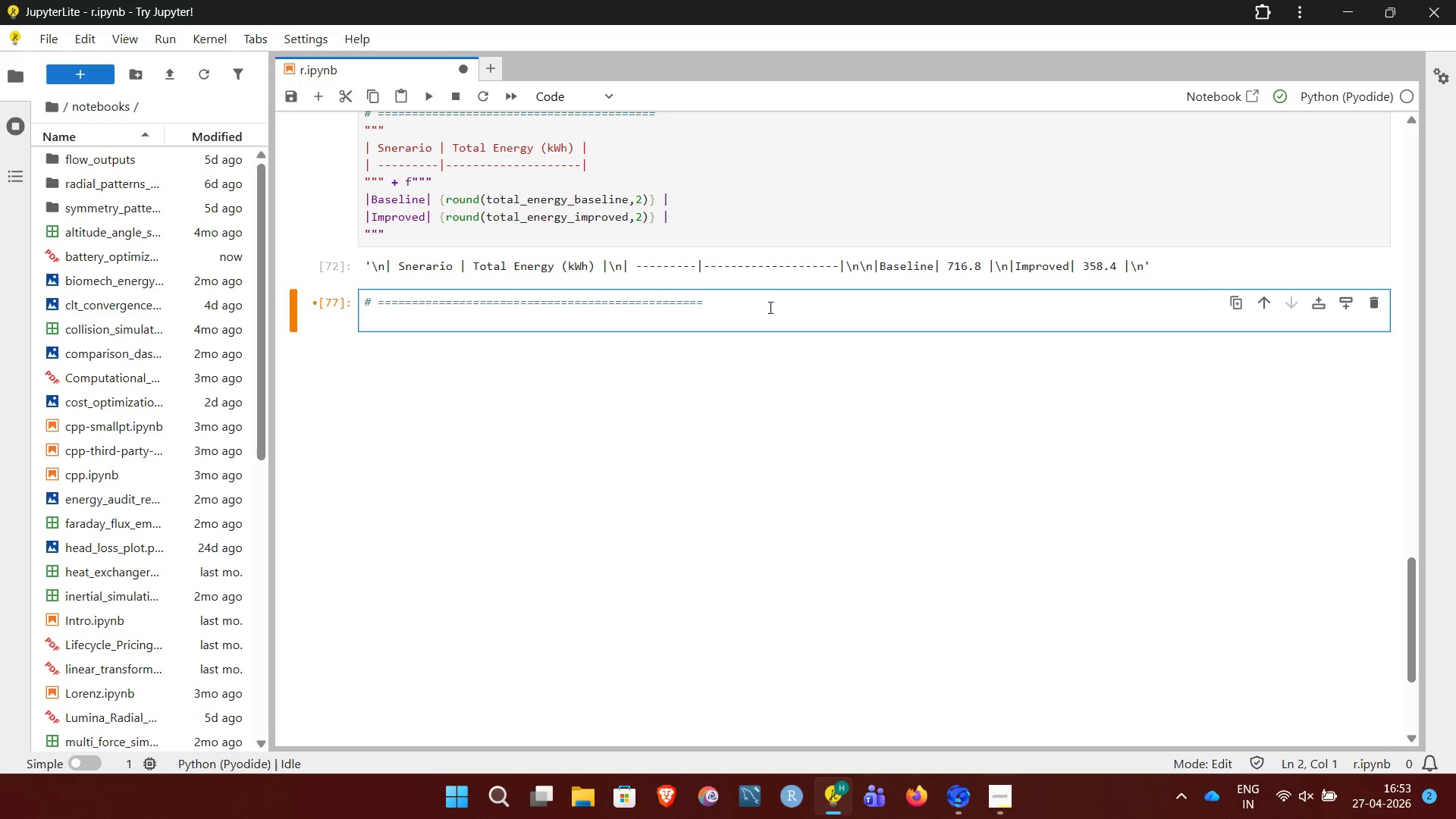 
type(# Visula)
key(Backspace)
key(Backspace)
type(alization )
 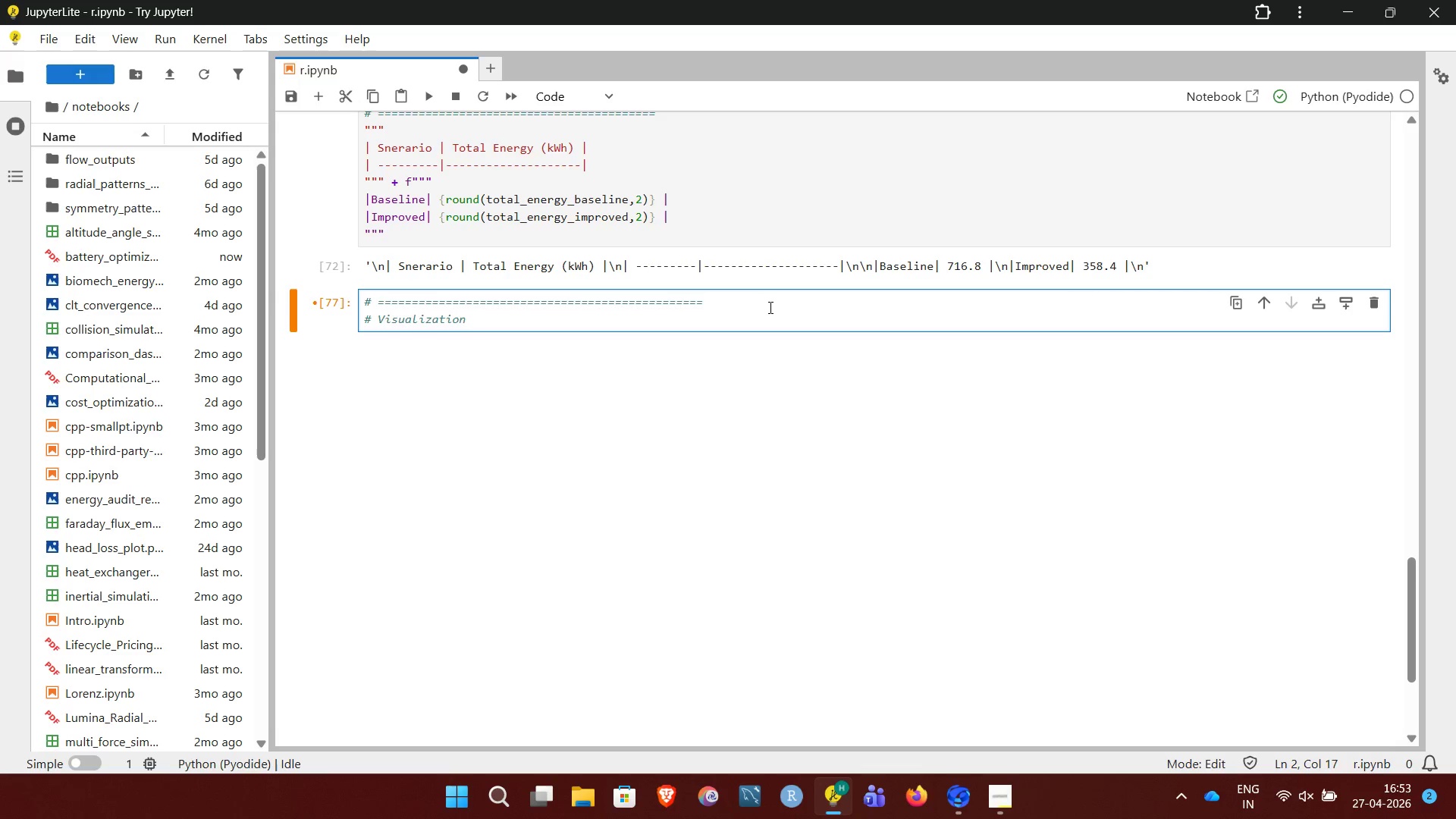 
key(Enter)
 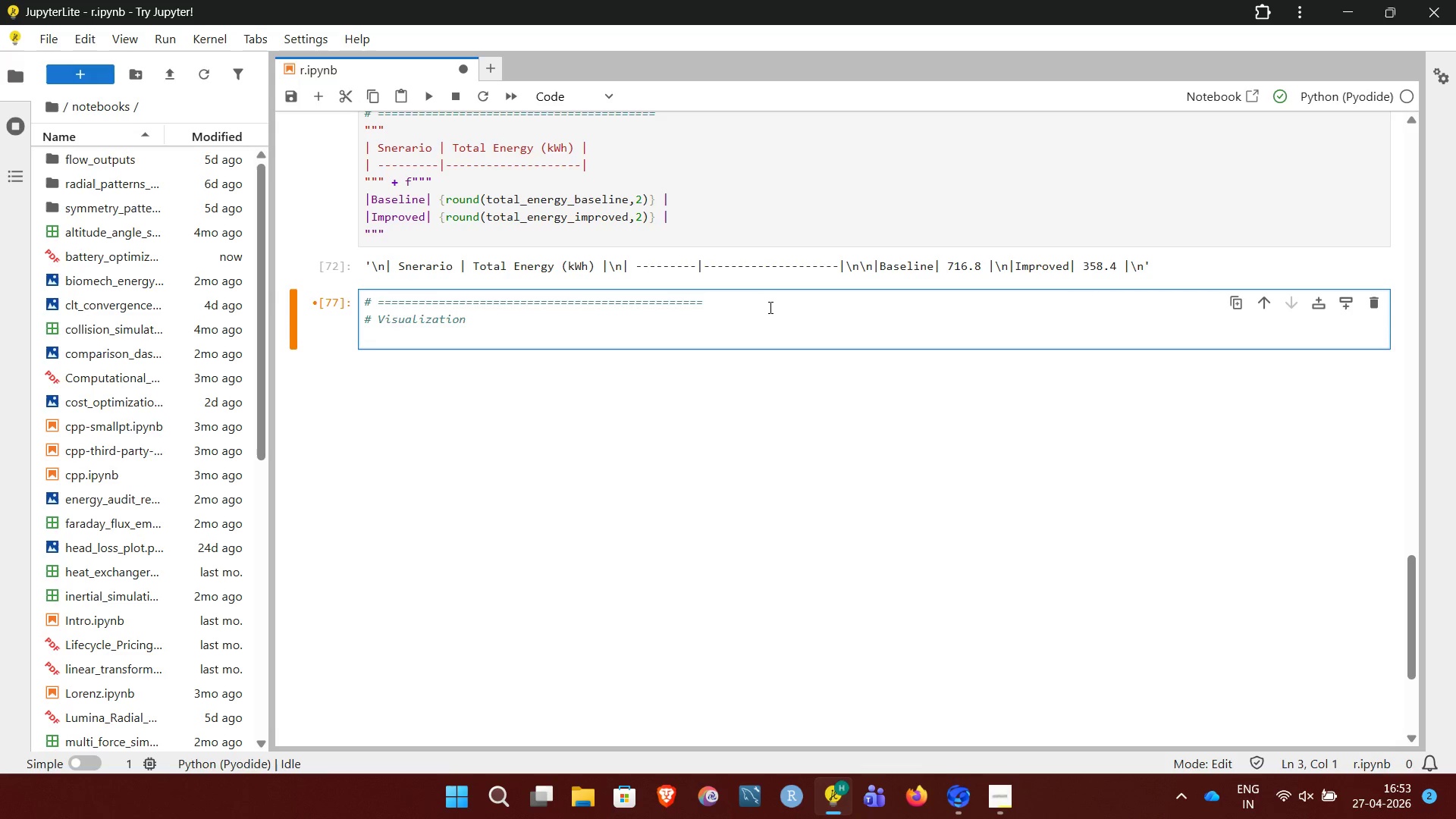 
key(Shift+3)
 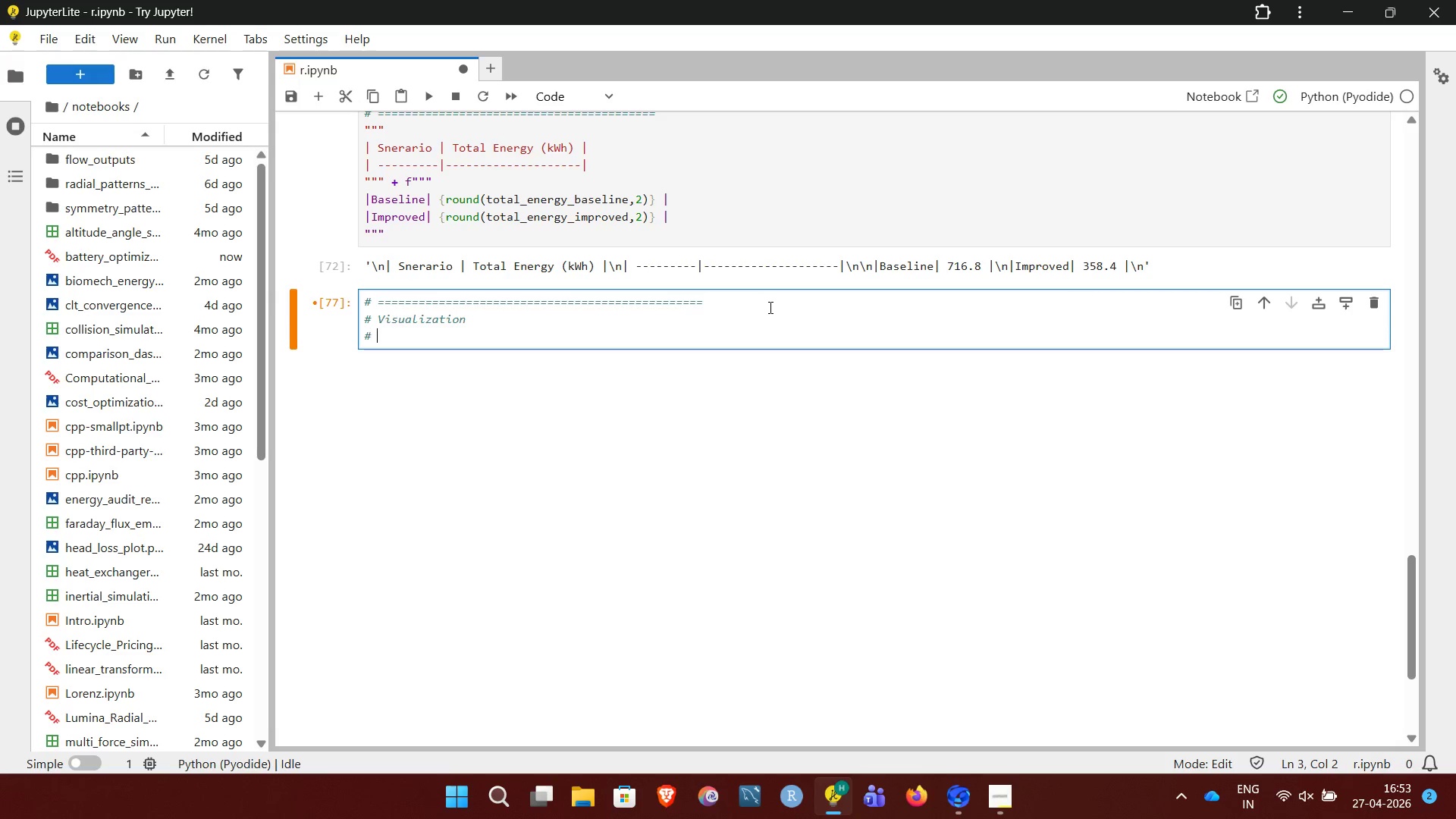 
key(Space)
 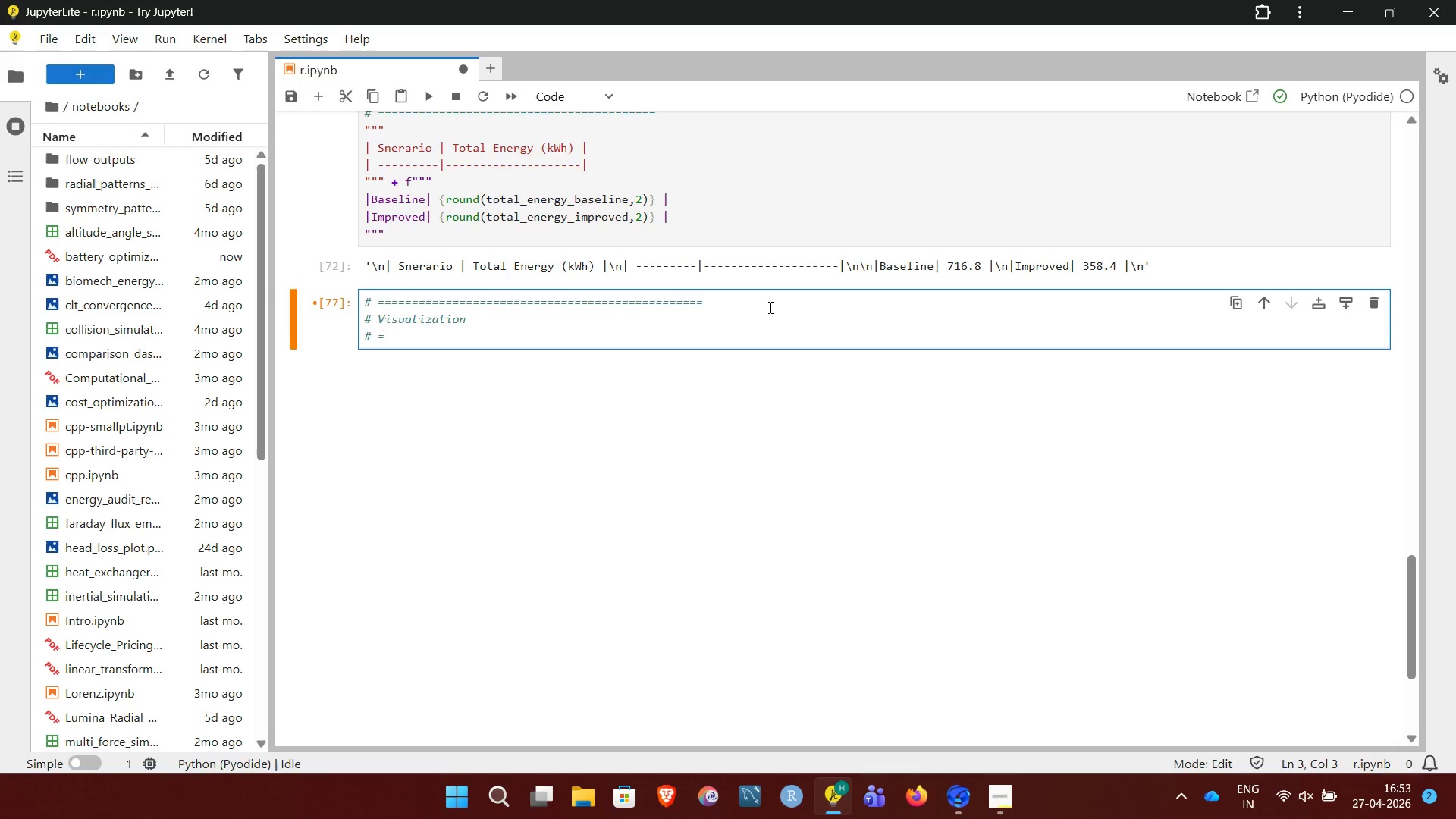 
hold_key(key=Equal, duration=1.5)
 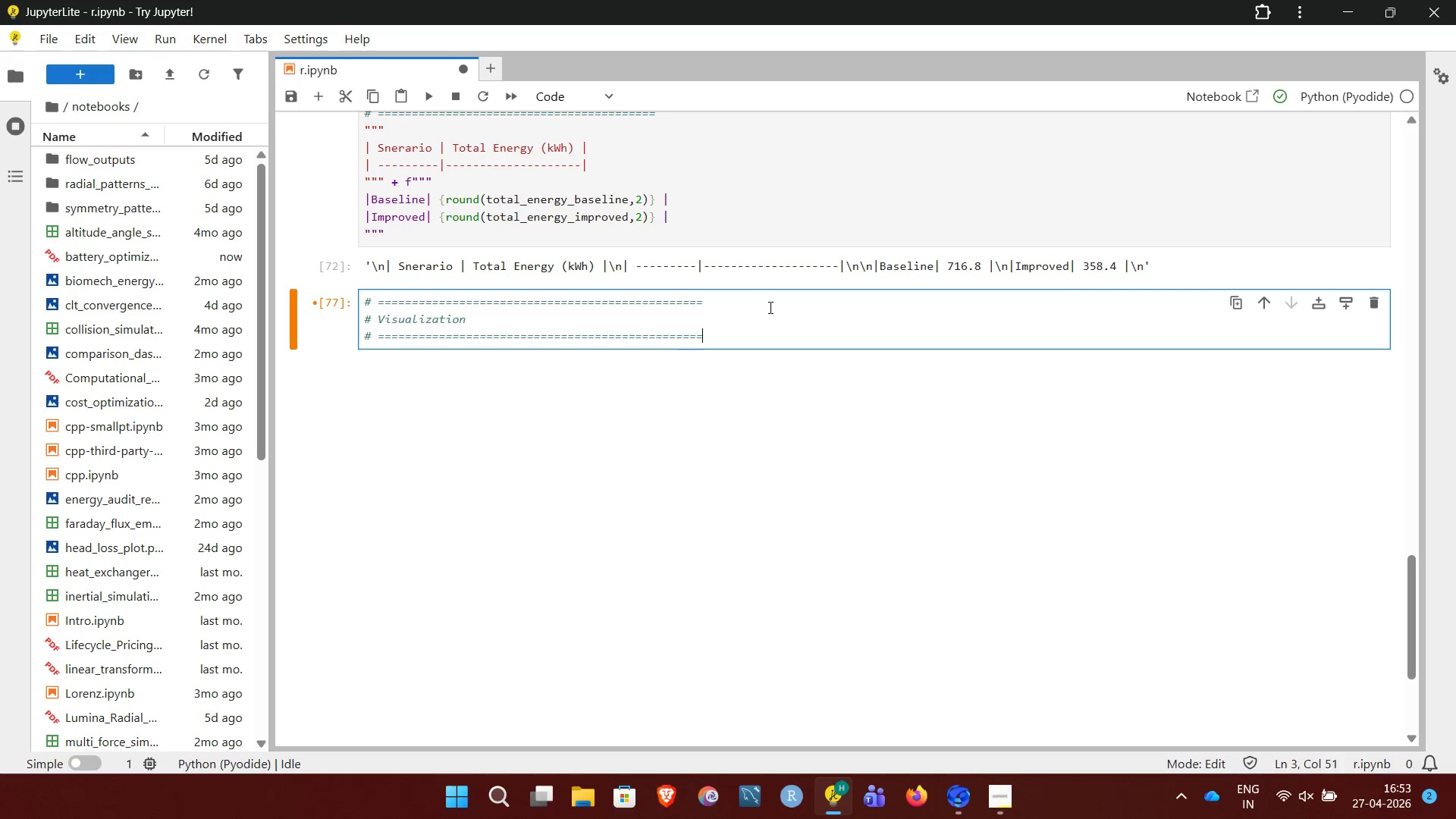 
hold_key(key=Equal, duration=0.39)
 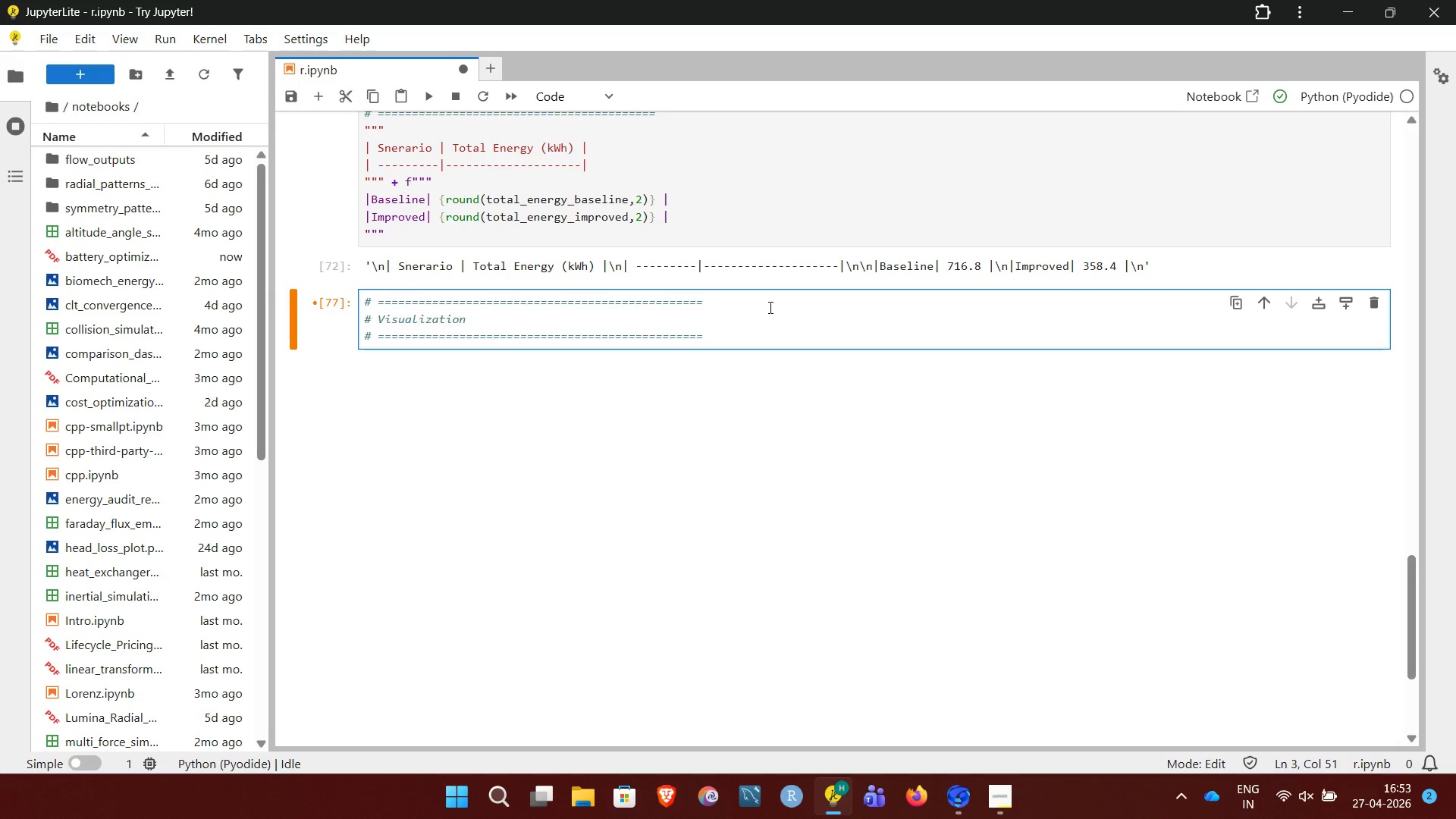 
key(Enter)
 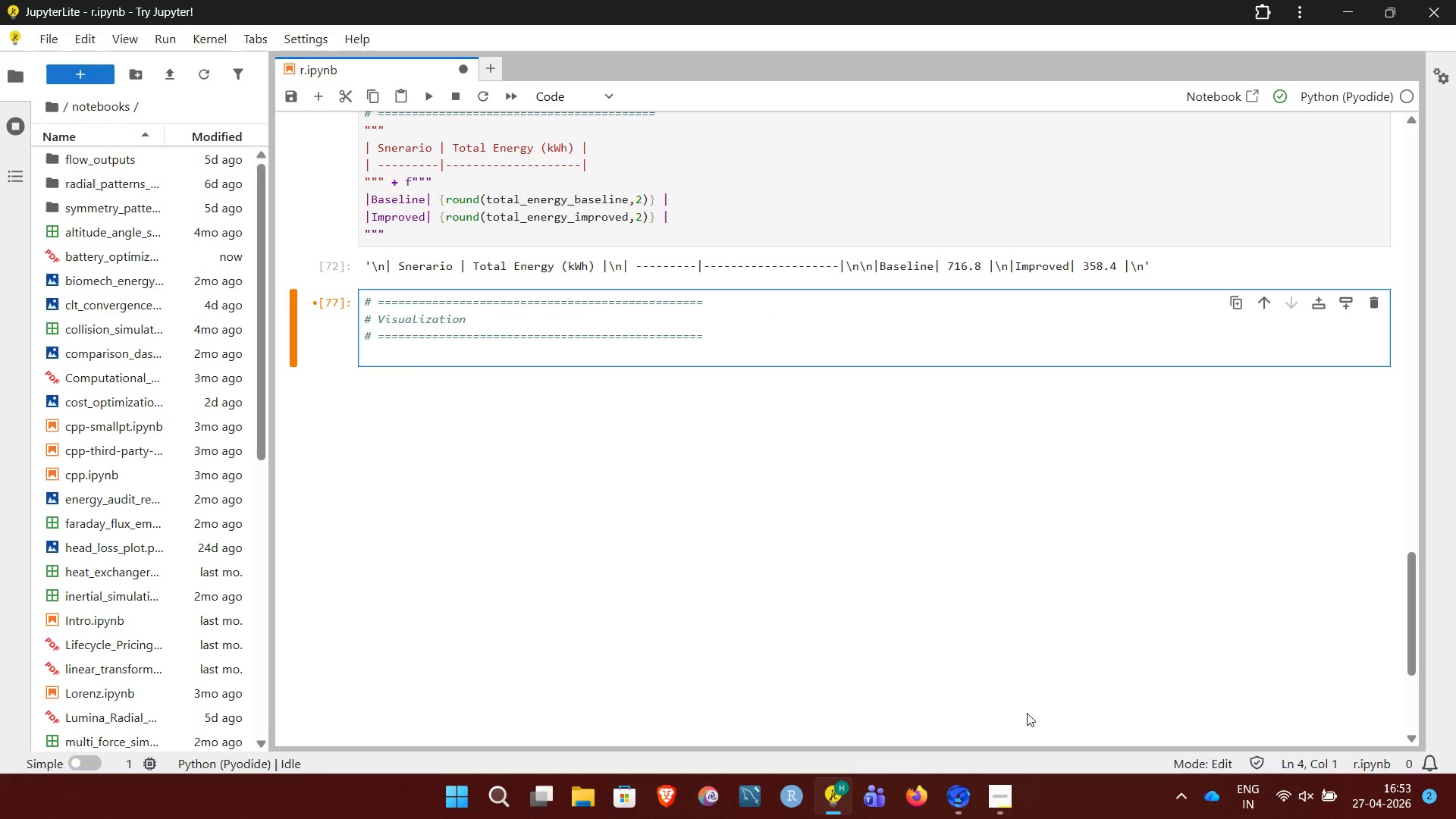 
left_click([990, 805])